 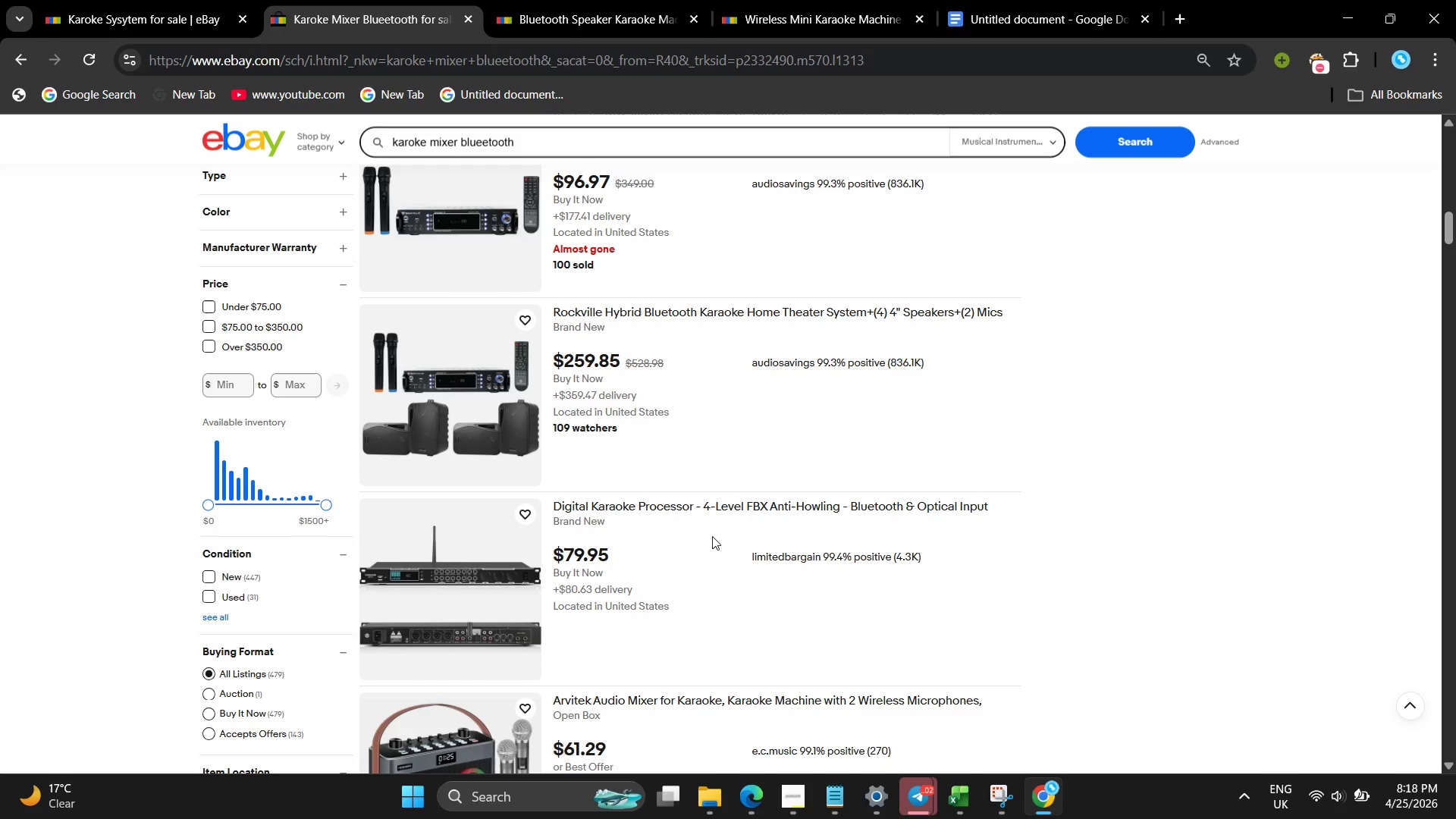 
scroll: coordinate [708, 535], scroll_direction: down, amount: 1.0
 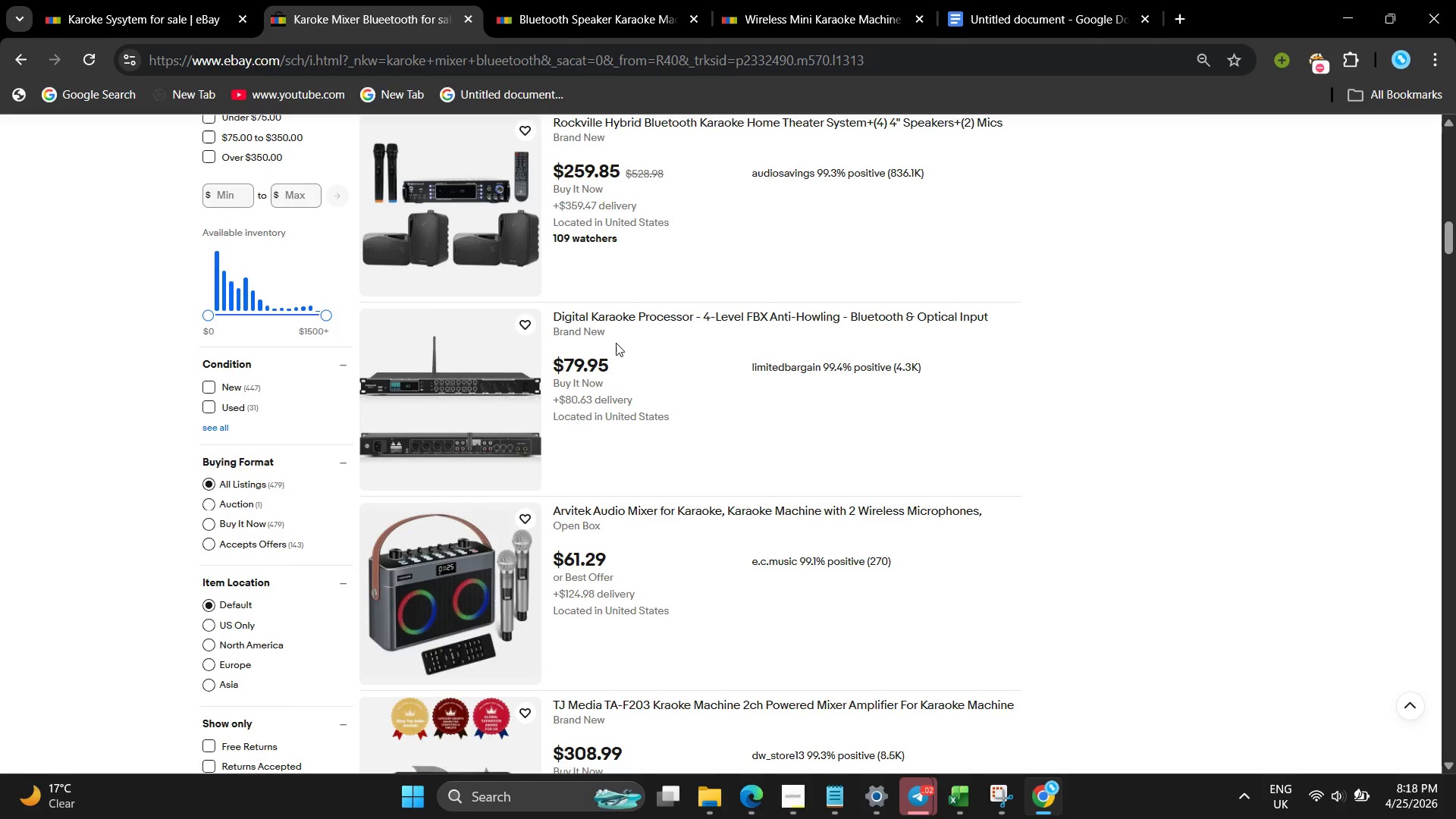 
scroll: coordinate [626, 347], scroll_direction: up, amount: 8.0
 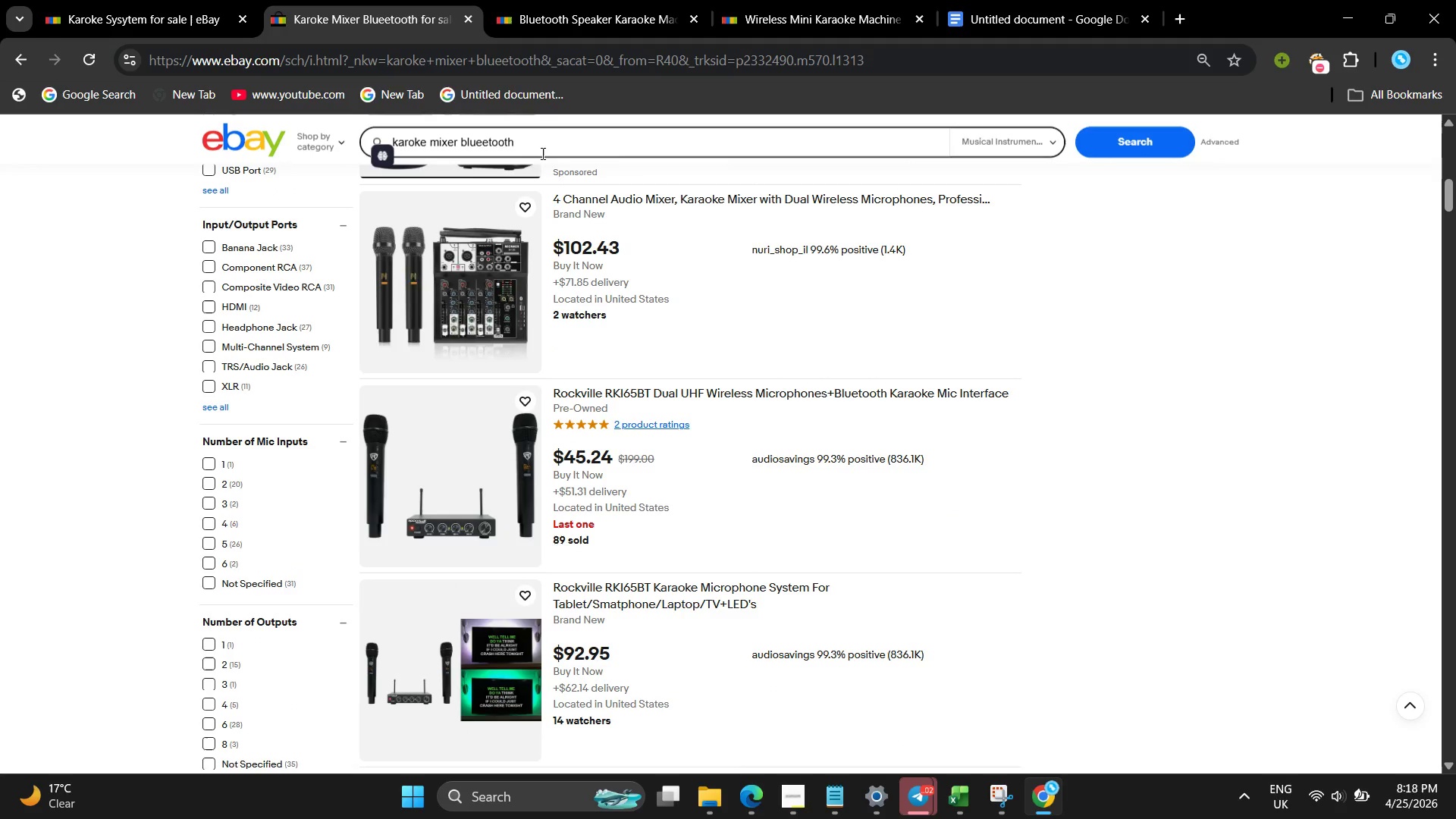 
left_click_drag(start_coordinate=[541, 150], to_coordinate=[358, 156])
 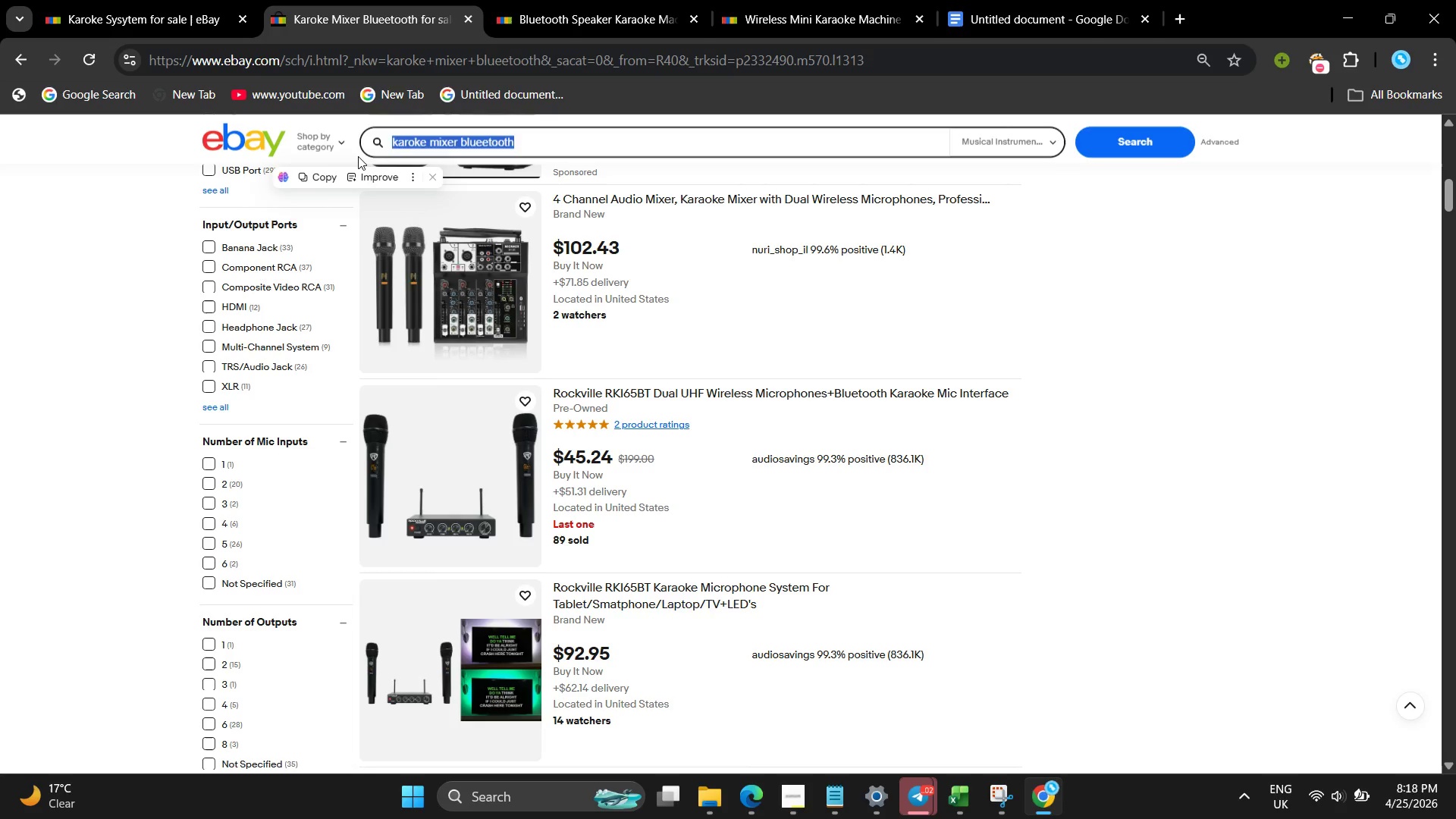 
key(Backspace)
type(karaoke machine pro)
 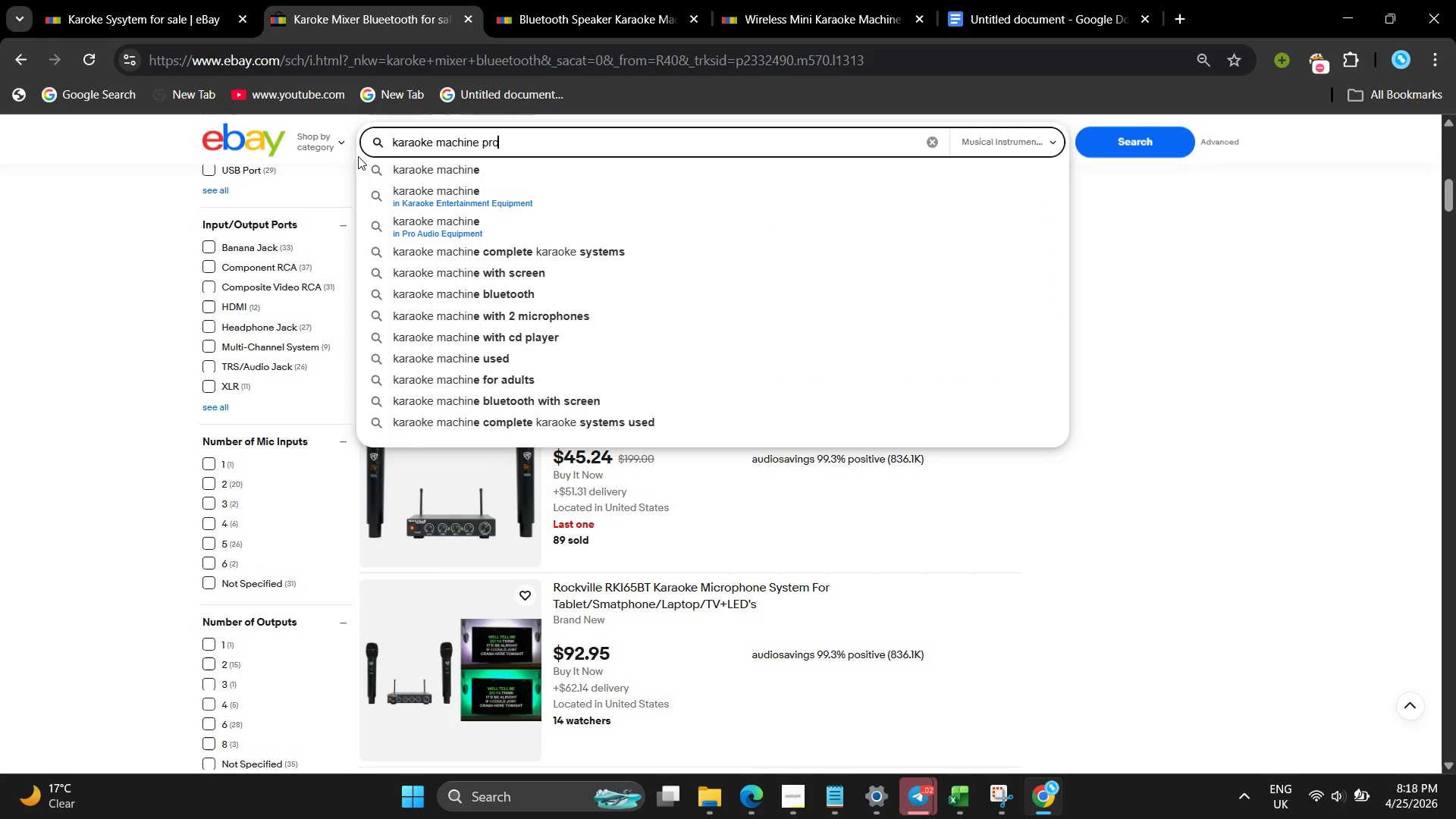 
key(Enter)
 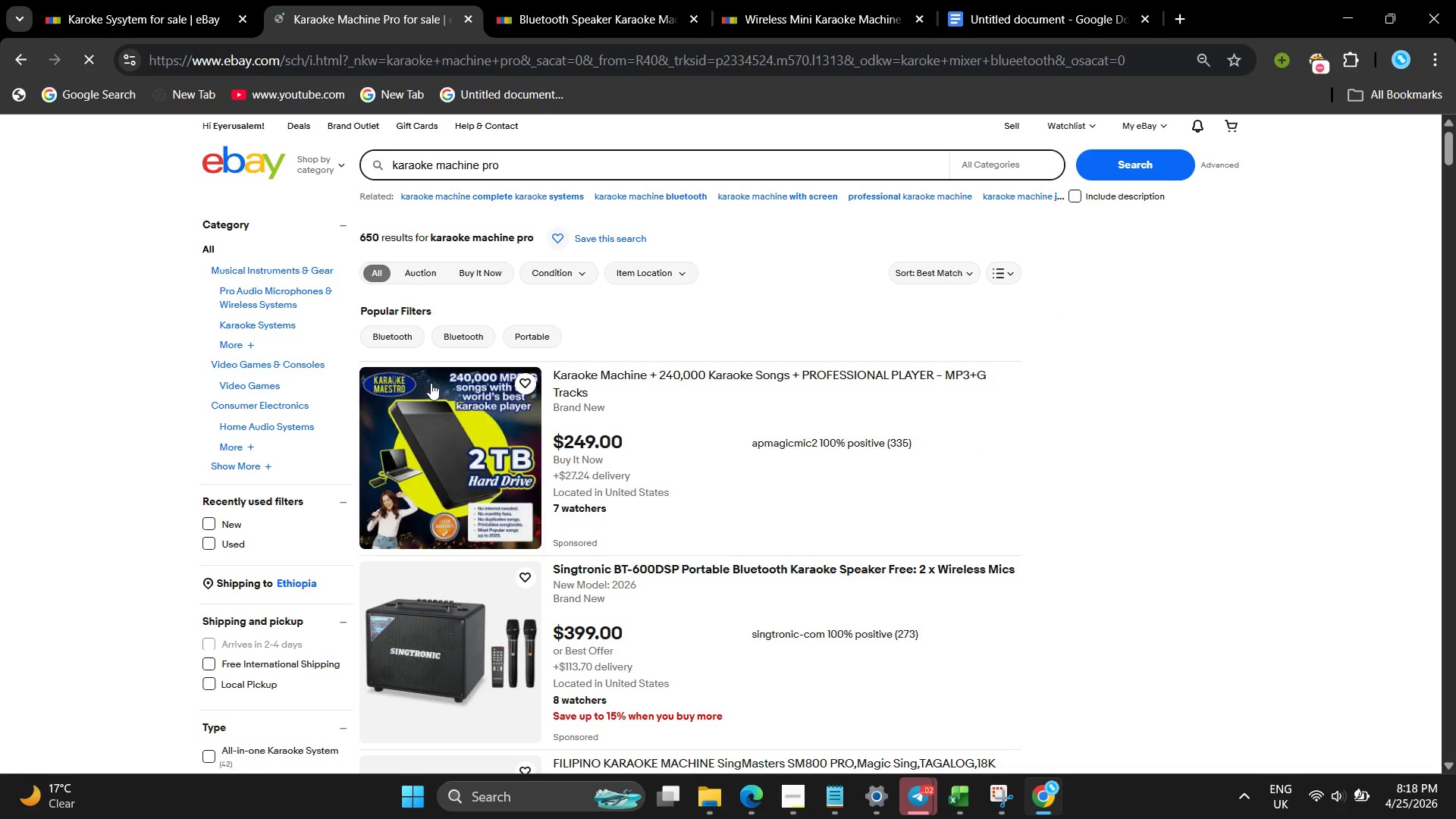 
scroll: coordinate [558, 455], scroll_direction: none, amount: 0.0
 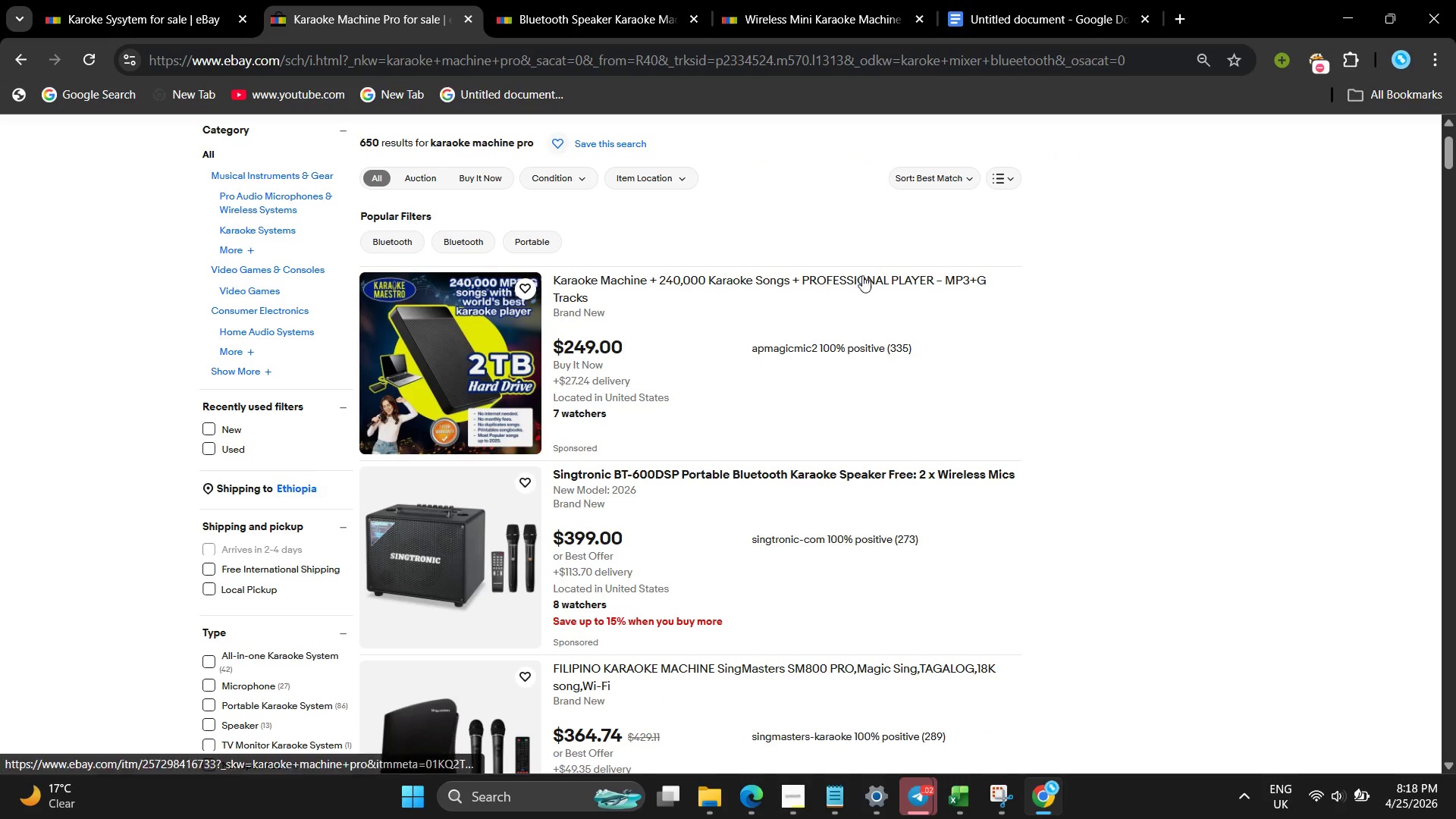 
scroll: coordinate [632, 428], scroll_direction: down, amount: 1.0
 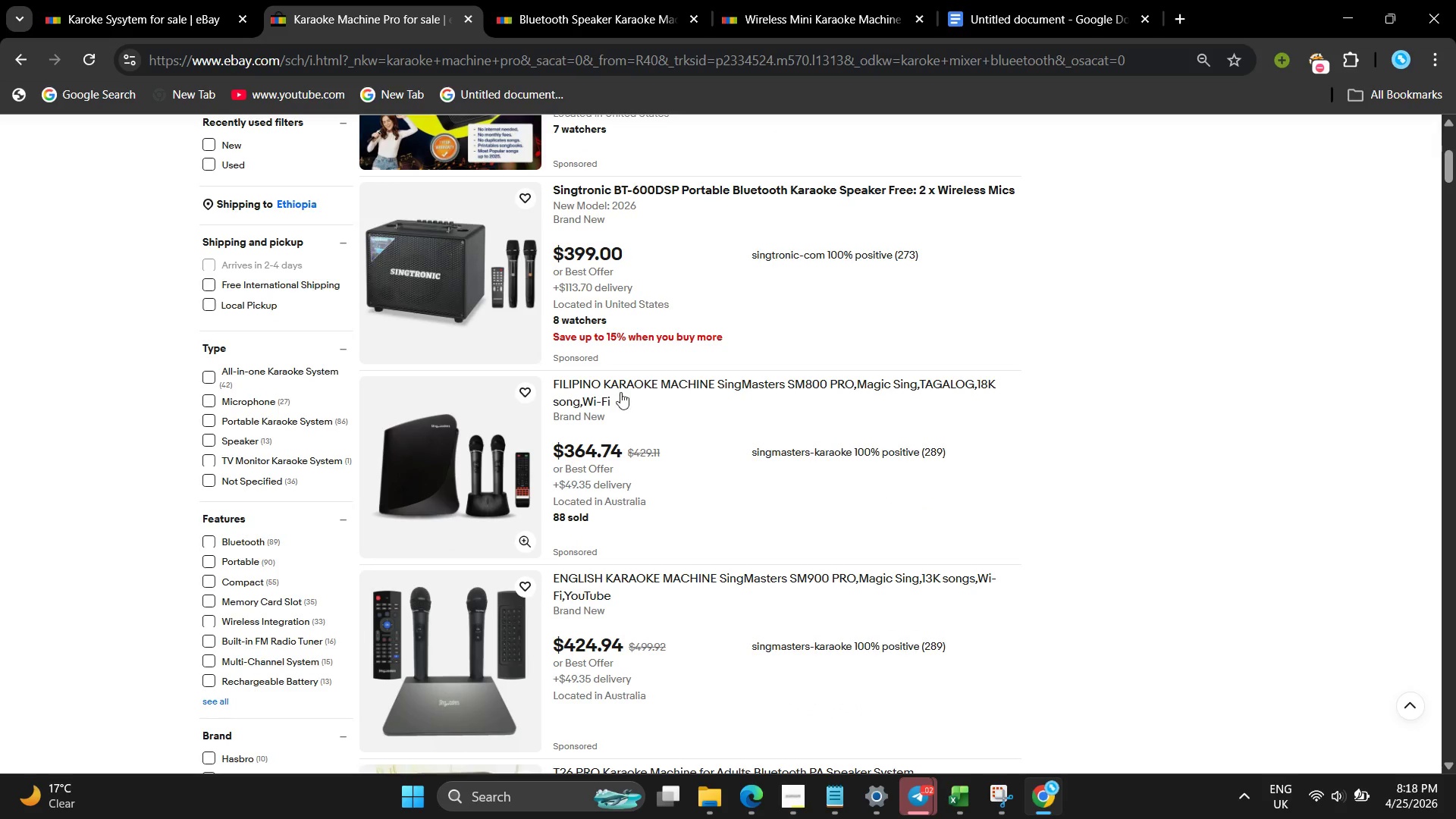 
scroll: coordinate [757, 413], scroll_direction: none, amount: 0.0
 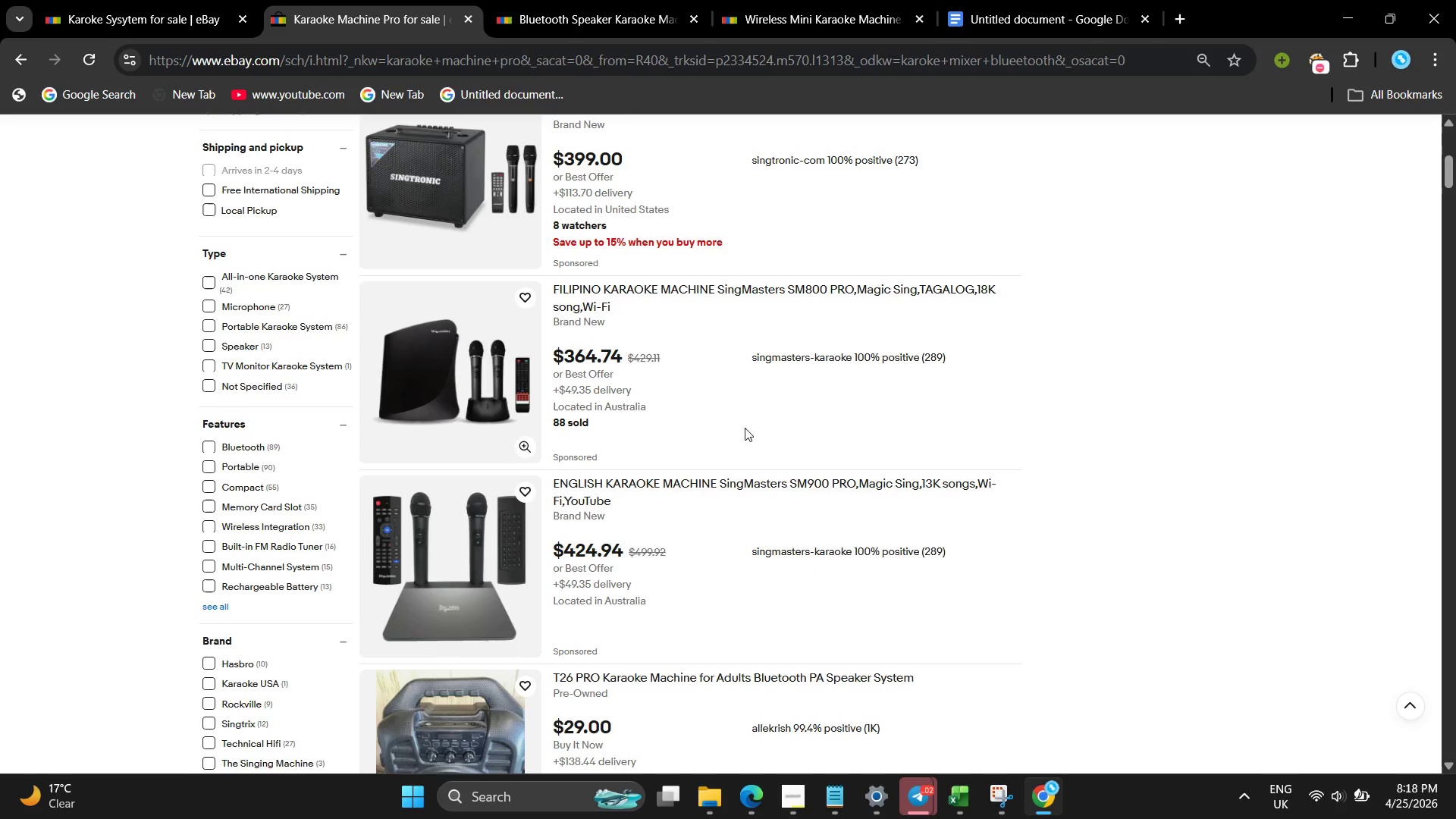 
scroll: coordinate [745, 428], scroll_direction: down, amount: 14.0
 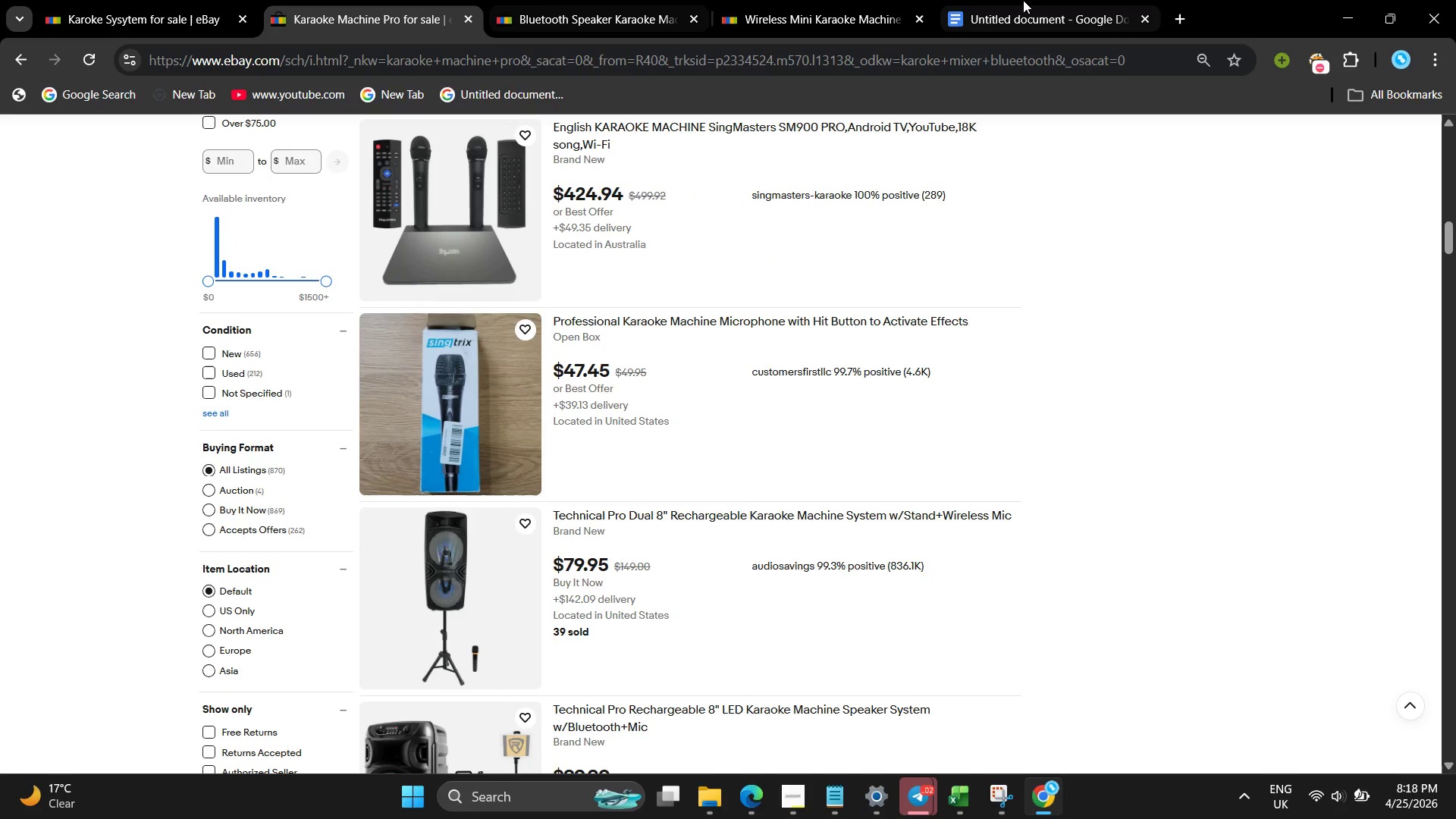 
left_click([1044, 0])
 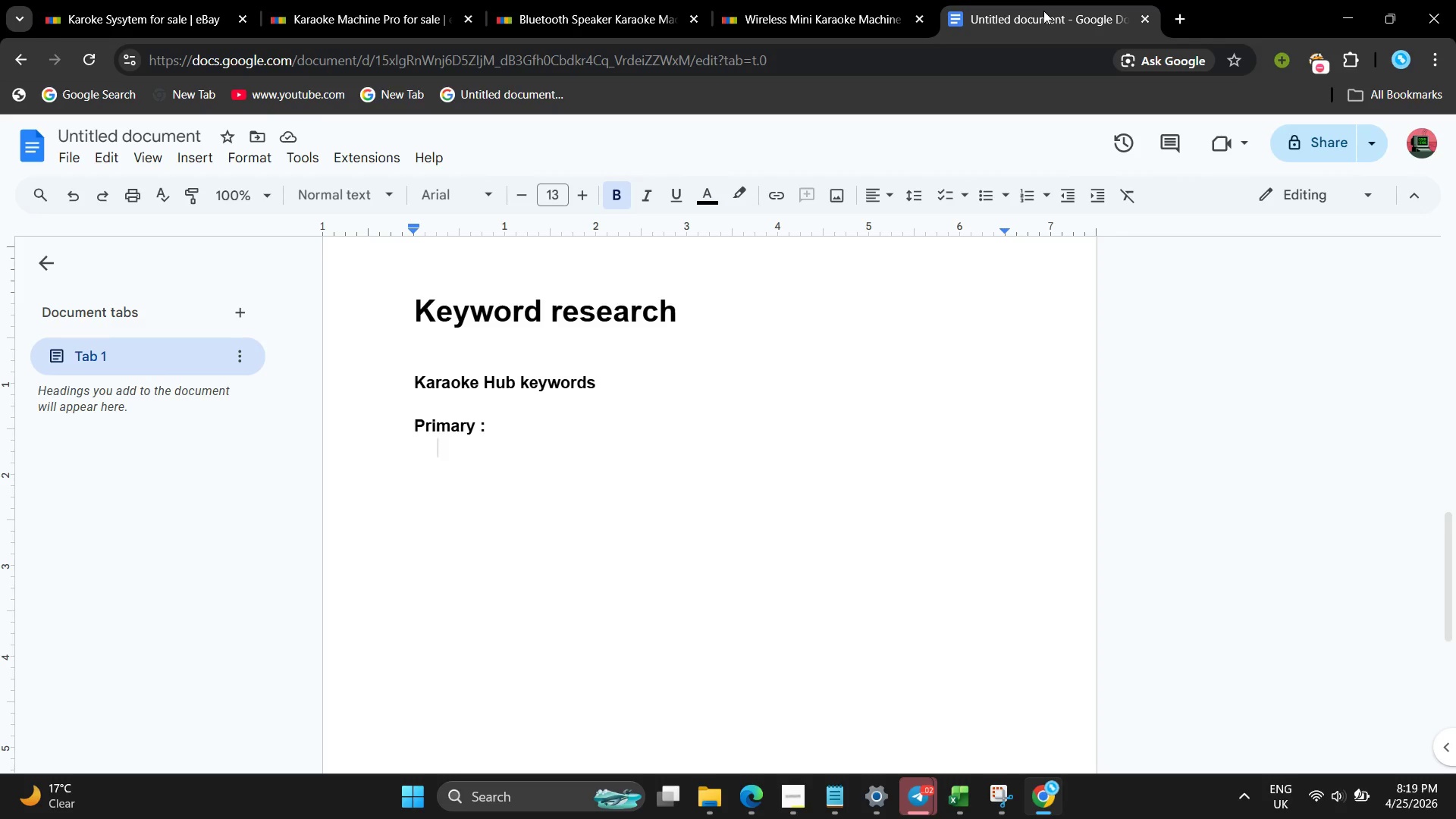 
wait(18.73)
 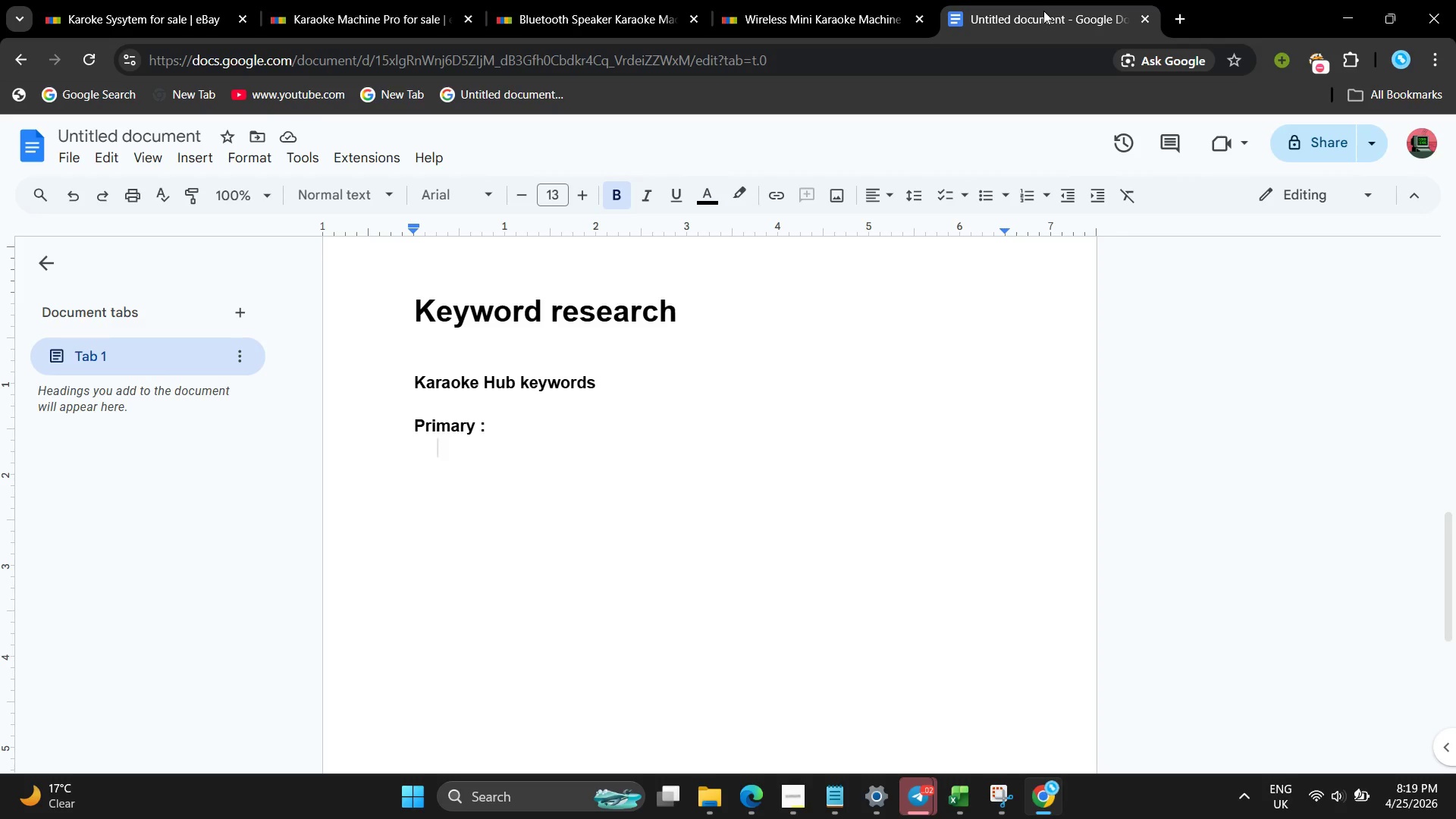 
type(Professionla ak)
key(Backspace)
key(Backspace)
type(karaoke sysytem )
 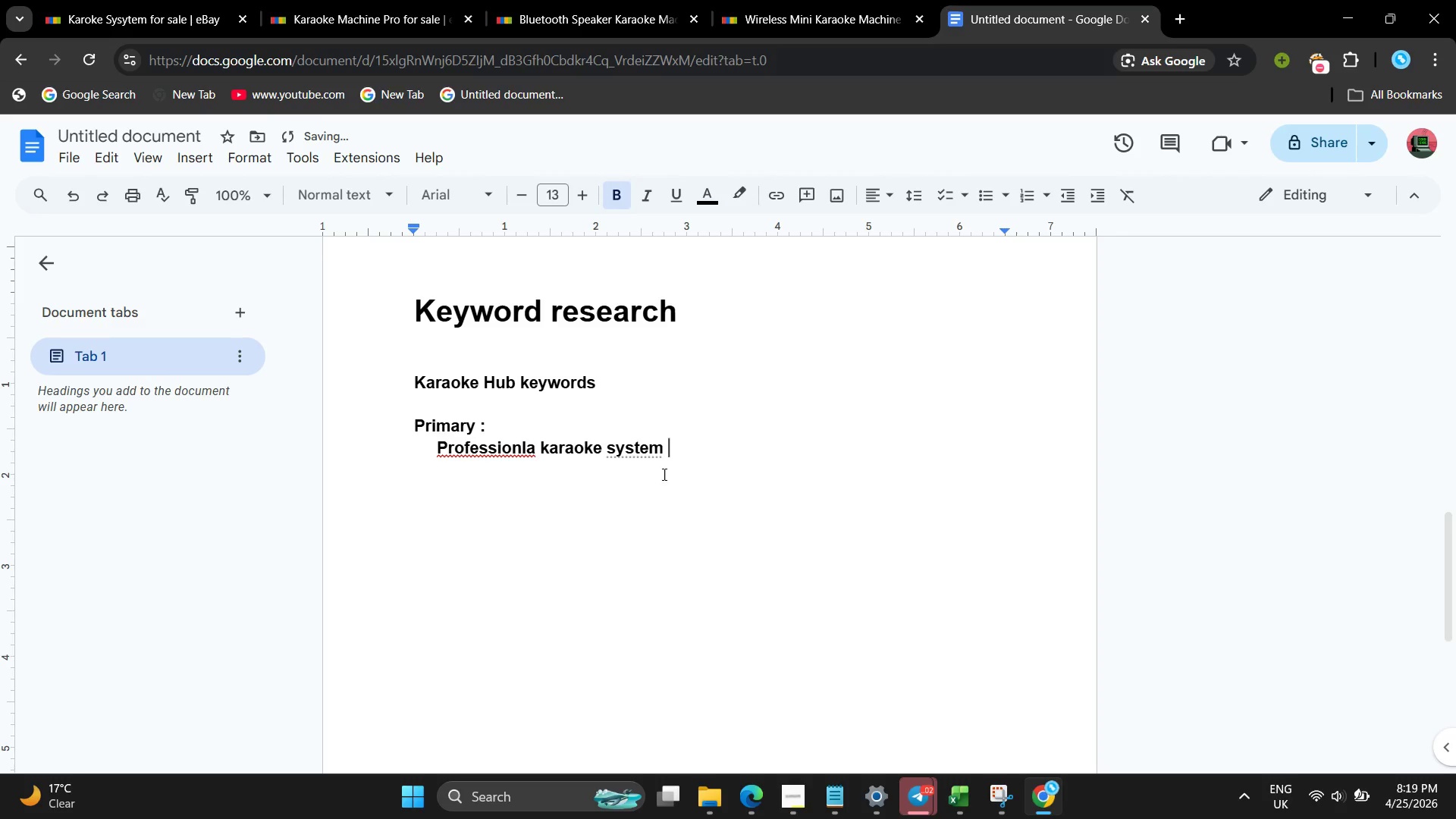 
left_click([516, 457])
 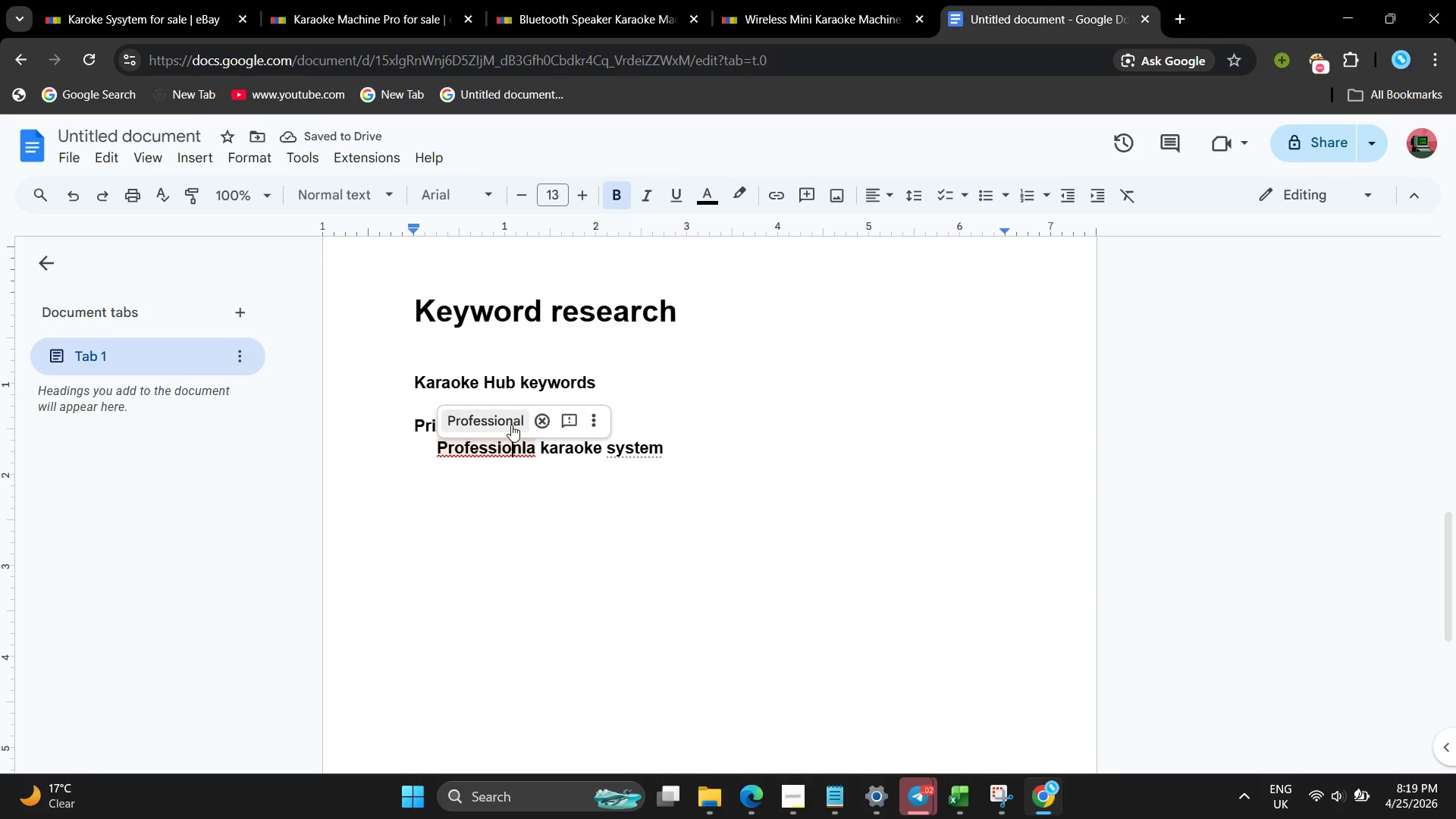 
left_click([511, 425])
 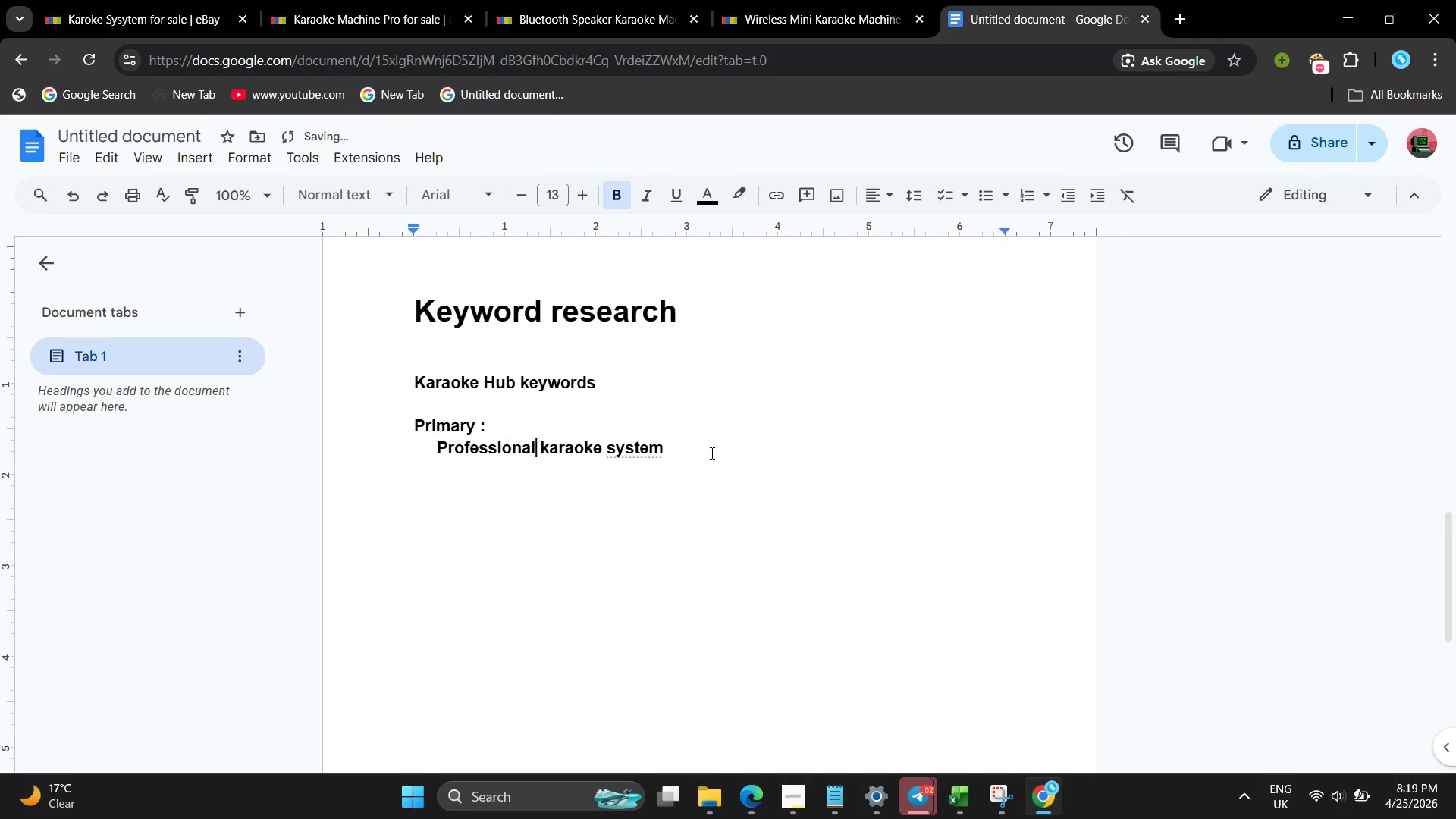 
left_click([711, 453])
 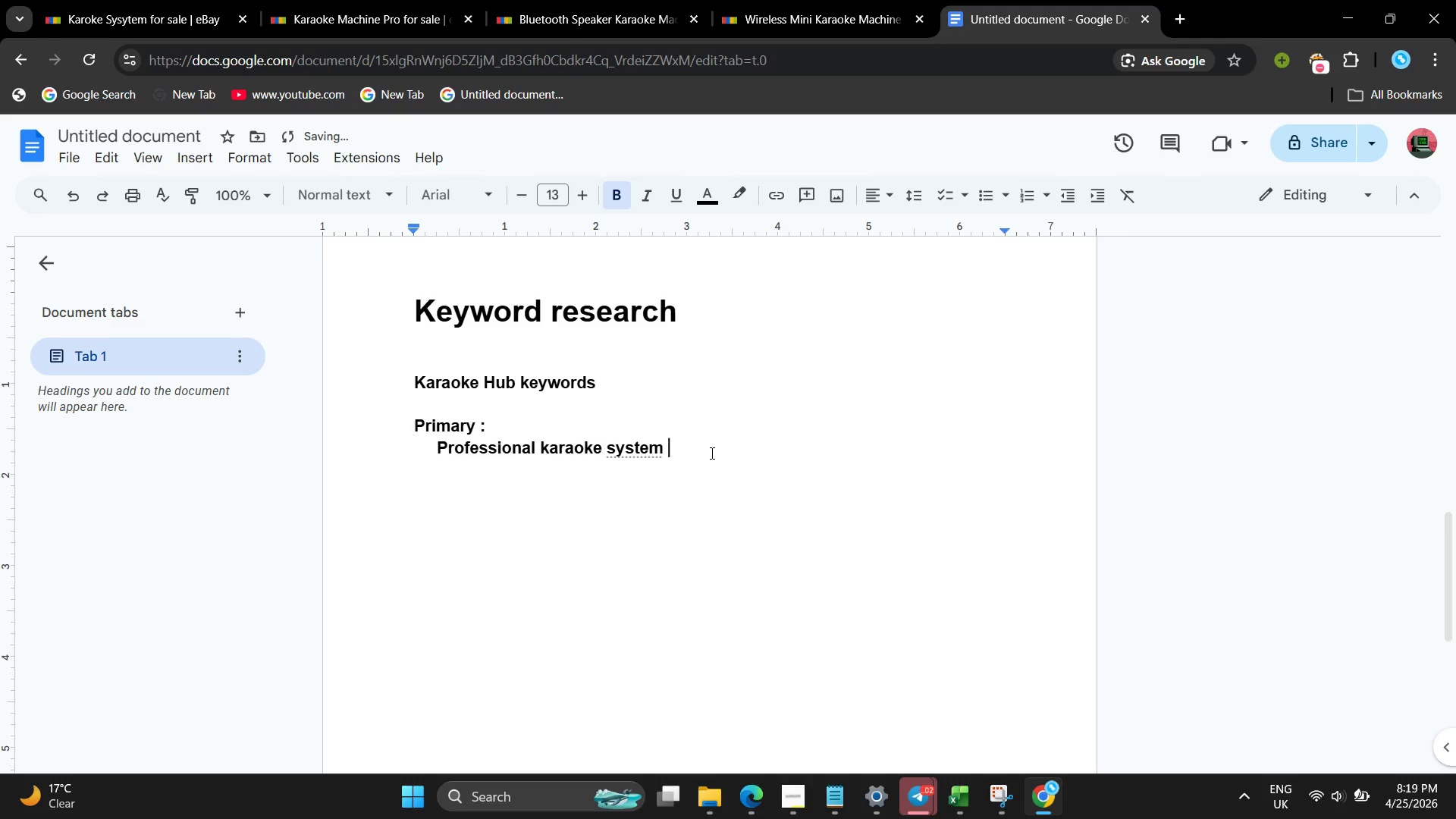 
key(Enter)
 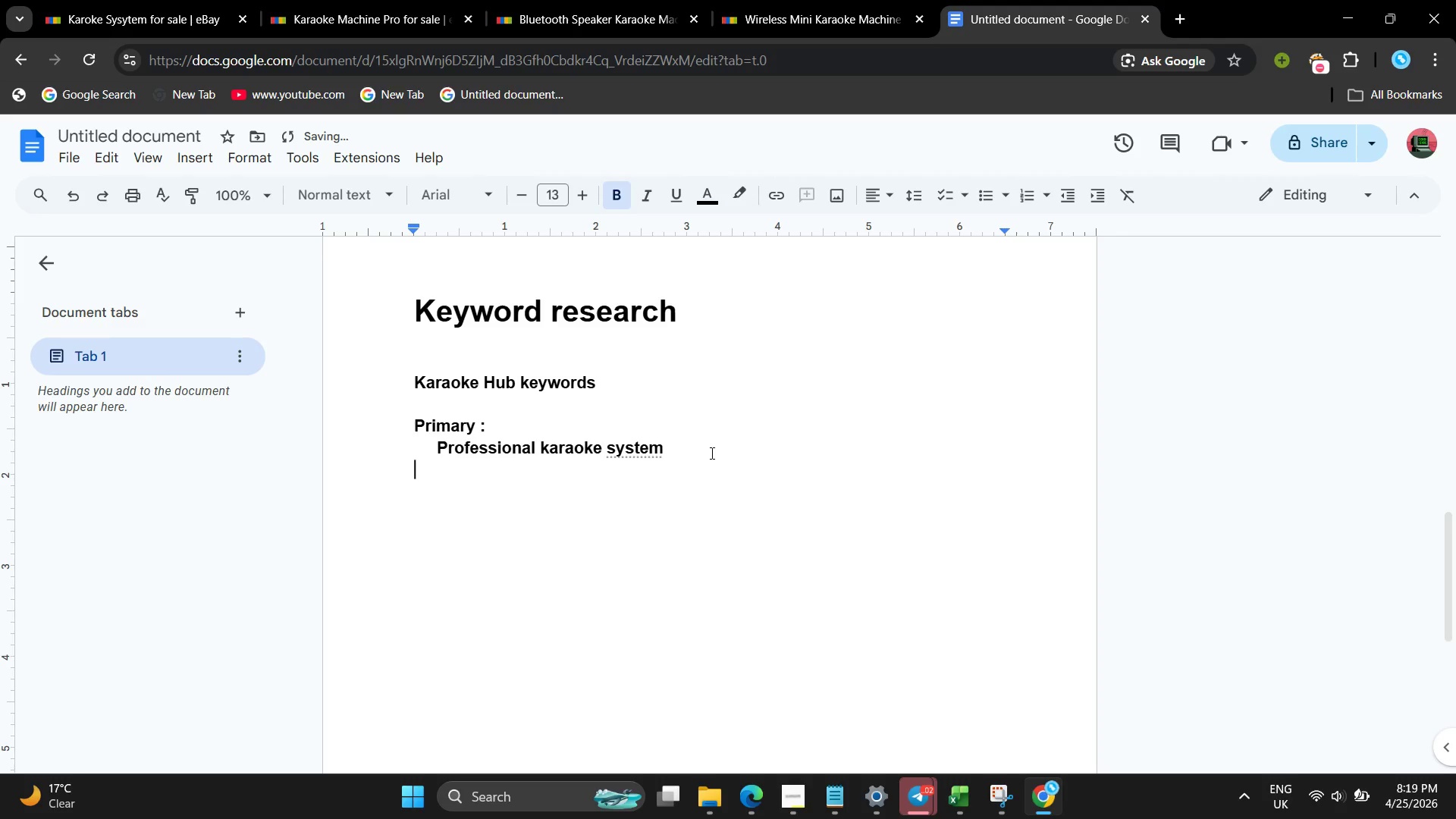 
type(  karoke mixer)
 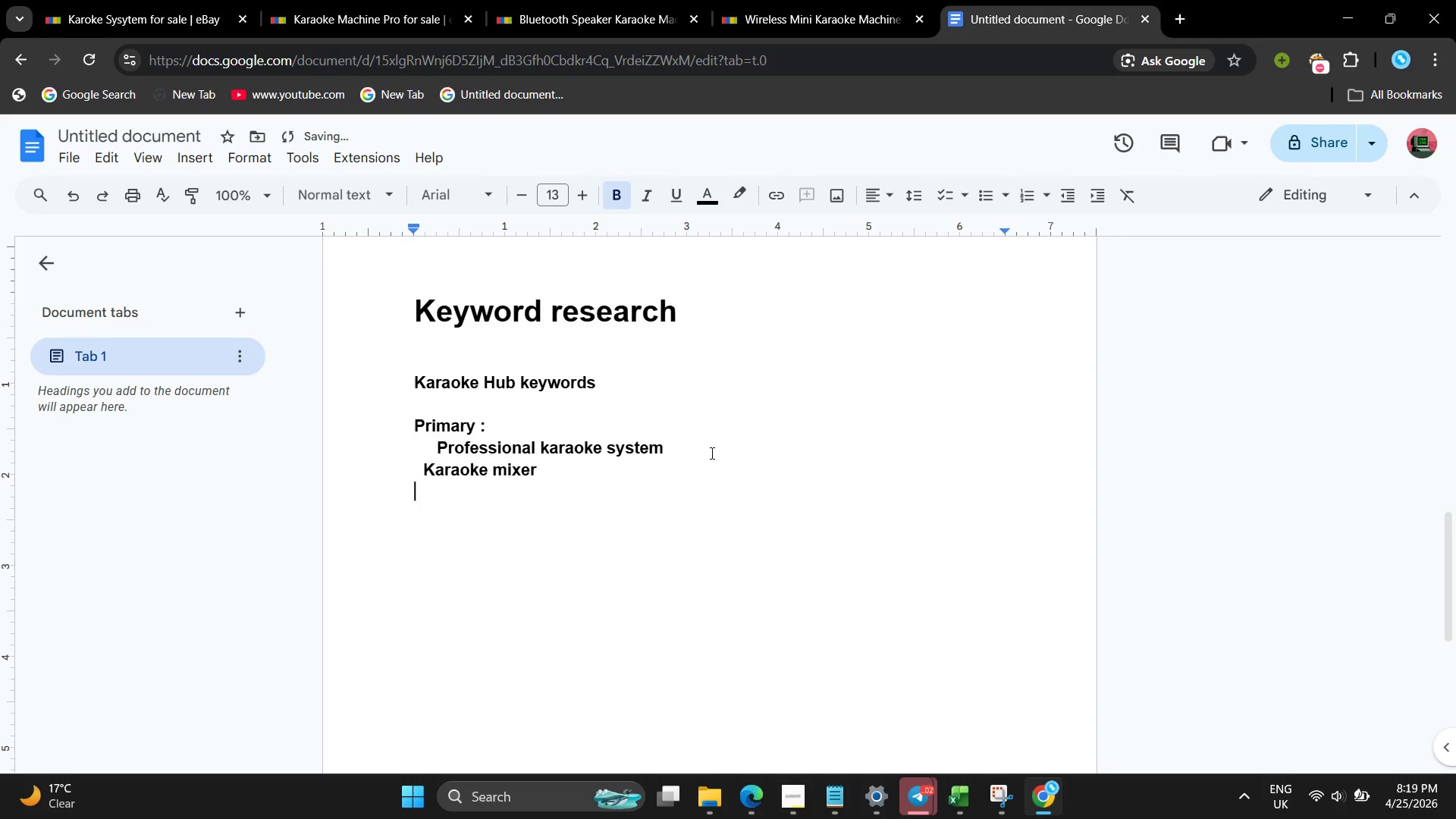 
key(Enter)
 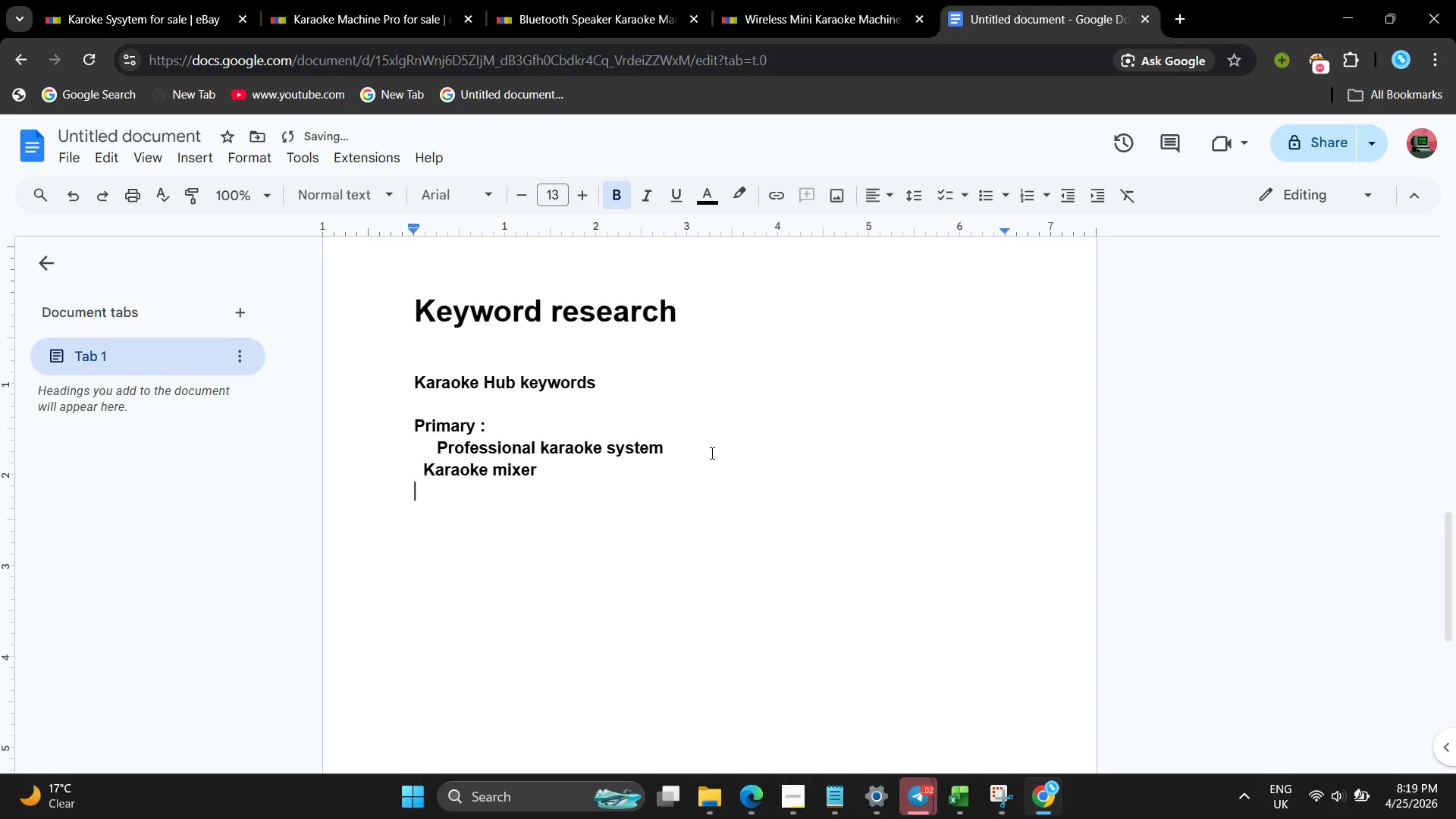 
type(  bluetooth karo)
key(Backspace)
type(aoke machine )
 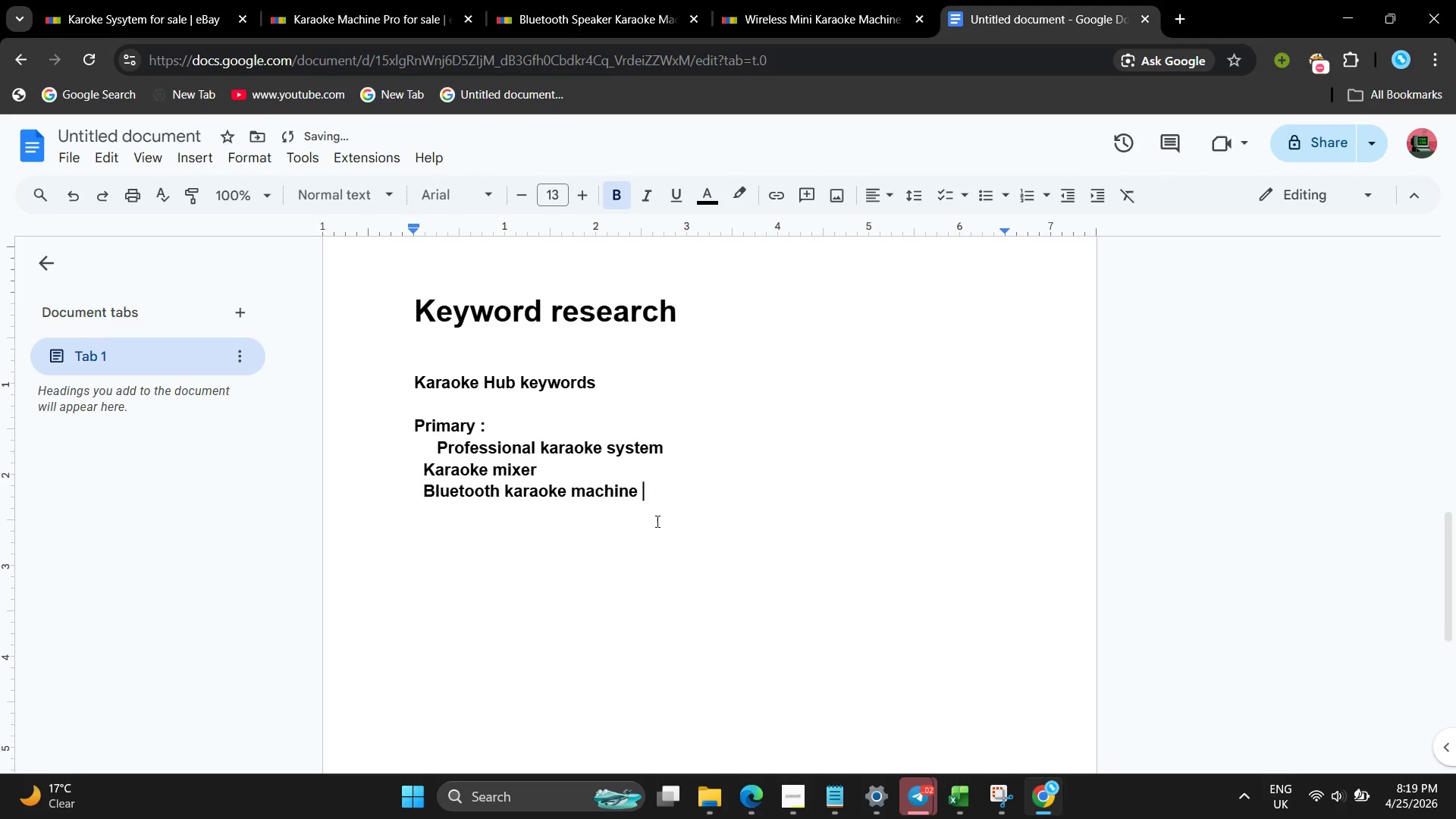 
left_click_drag(start_coordinate=[650, 506], to_coordinate=[359, 452])
 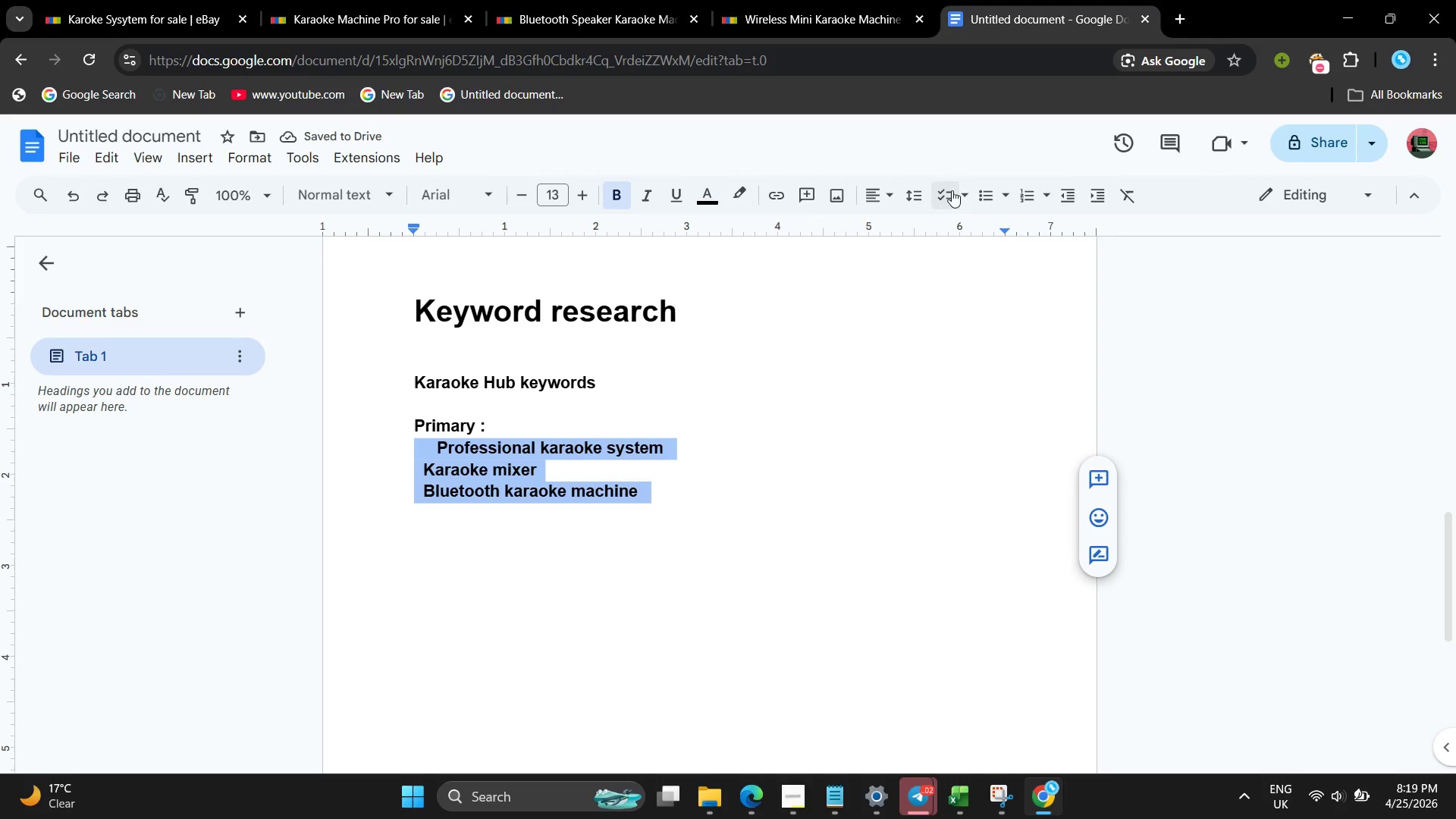 
left_click([977, 194])
 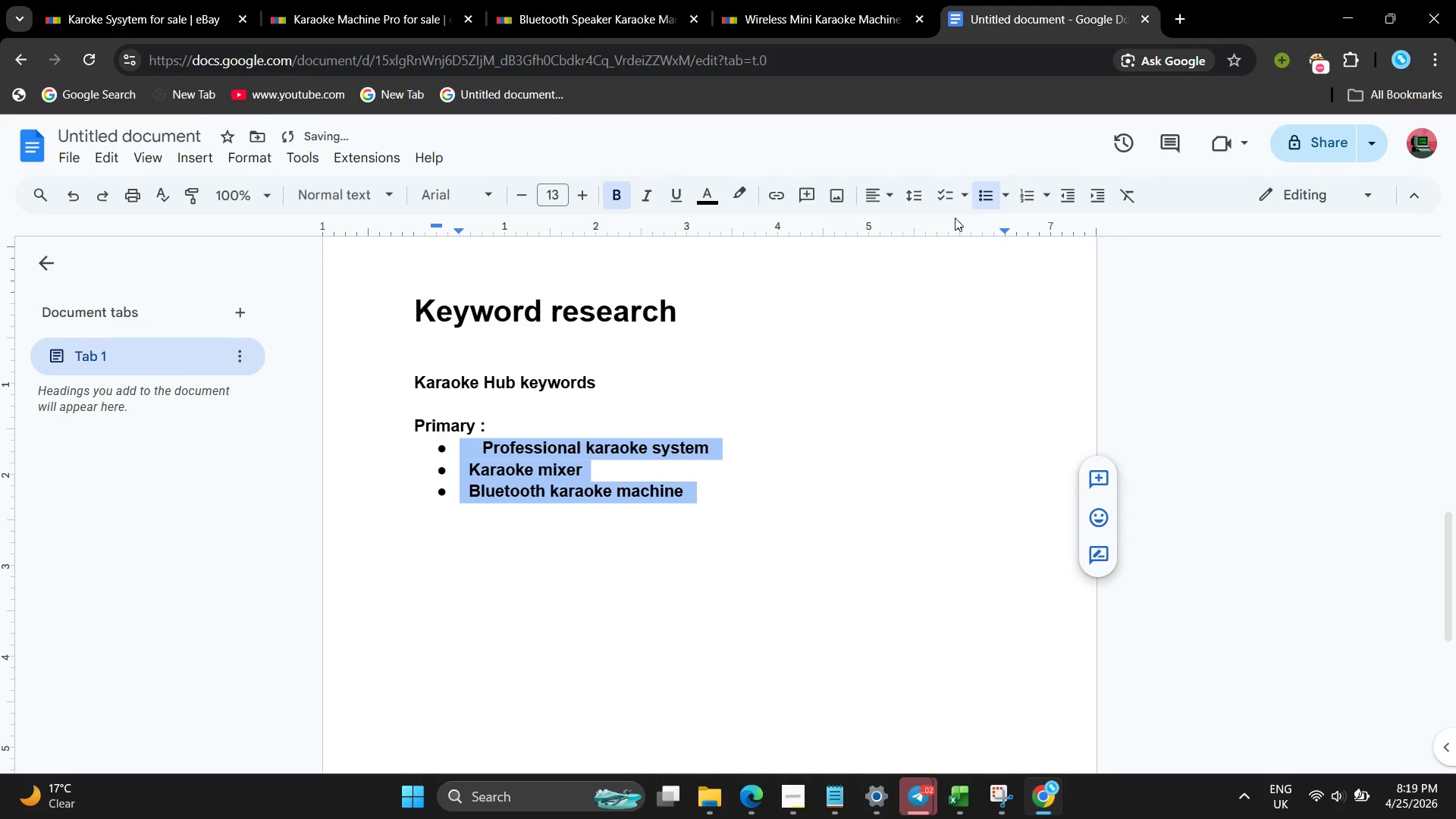 
left_click([858, 496])
 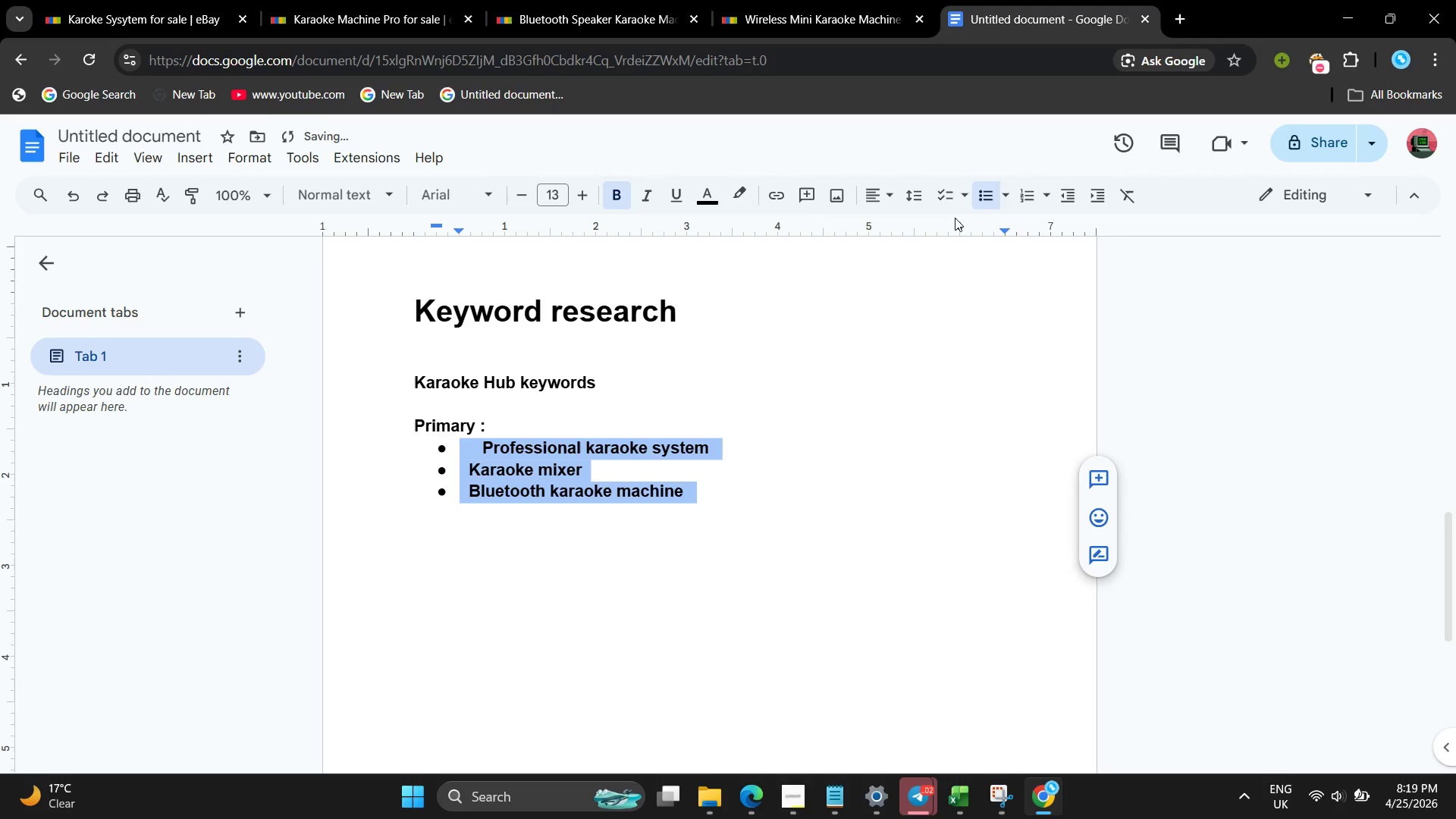 
left_click([485, 451])
 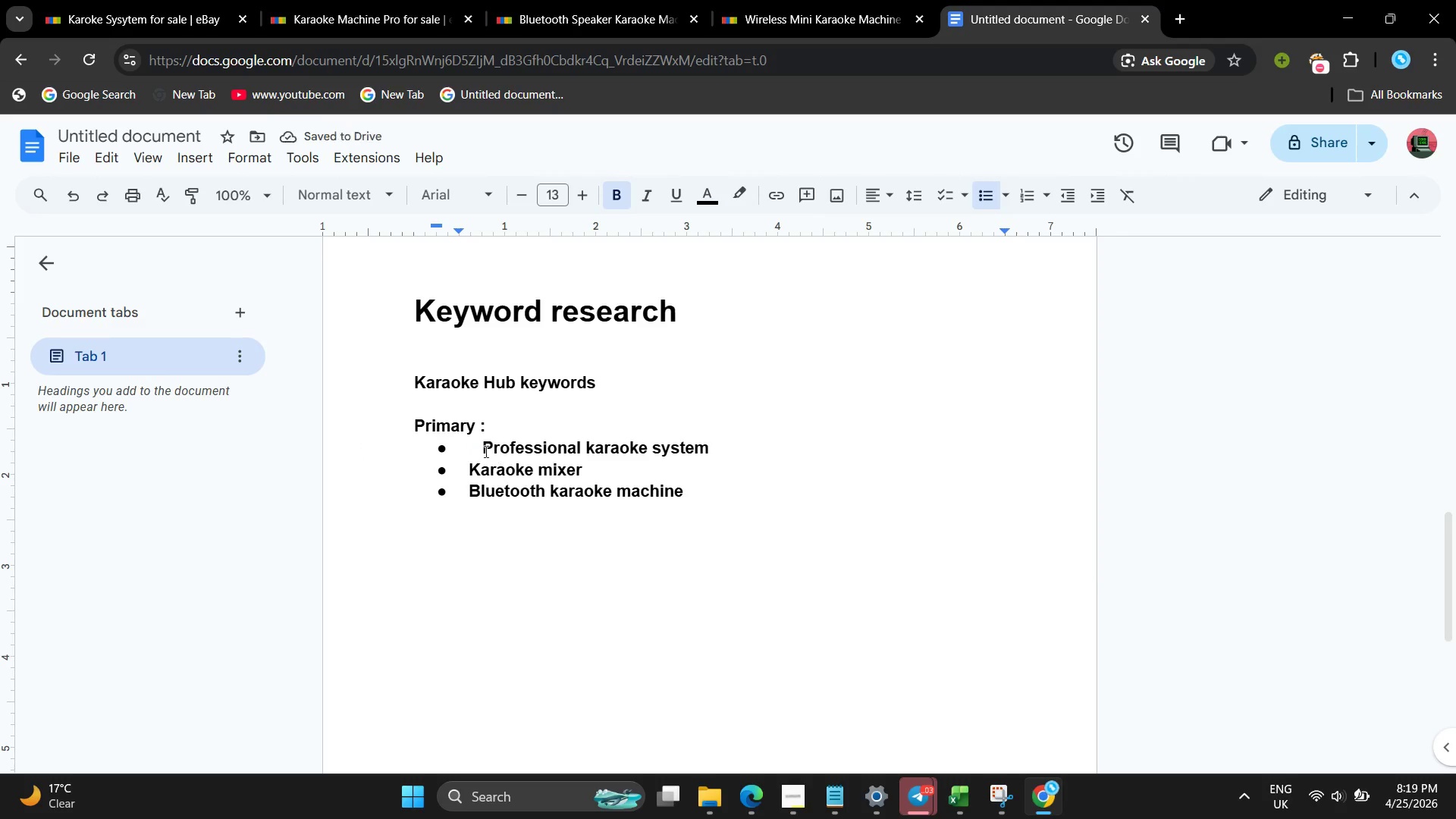 
key(Backspace)
 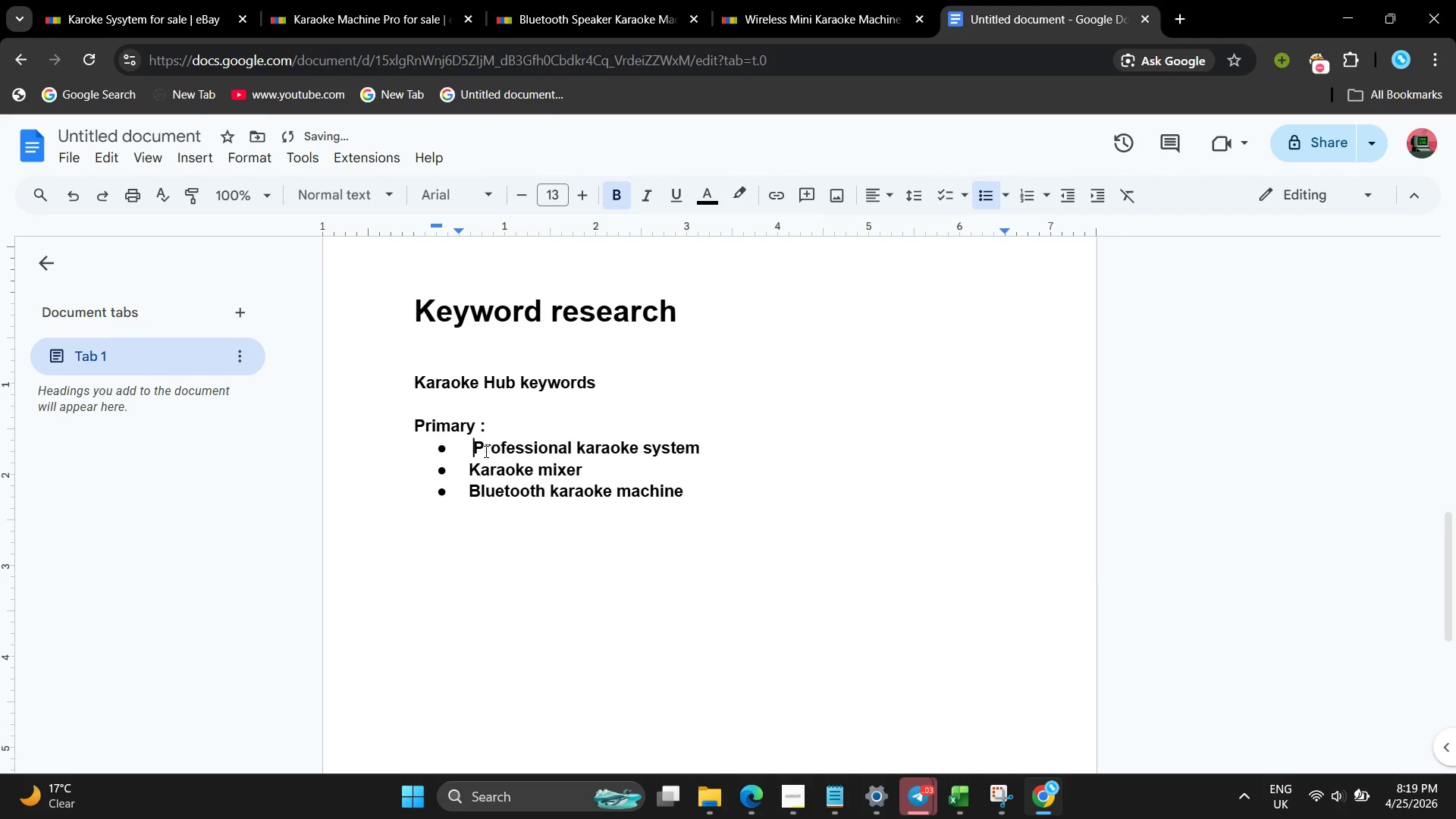 
key(Backspace)
 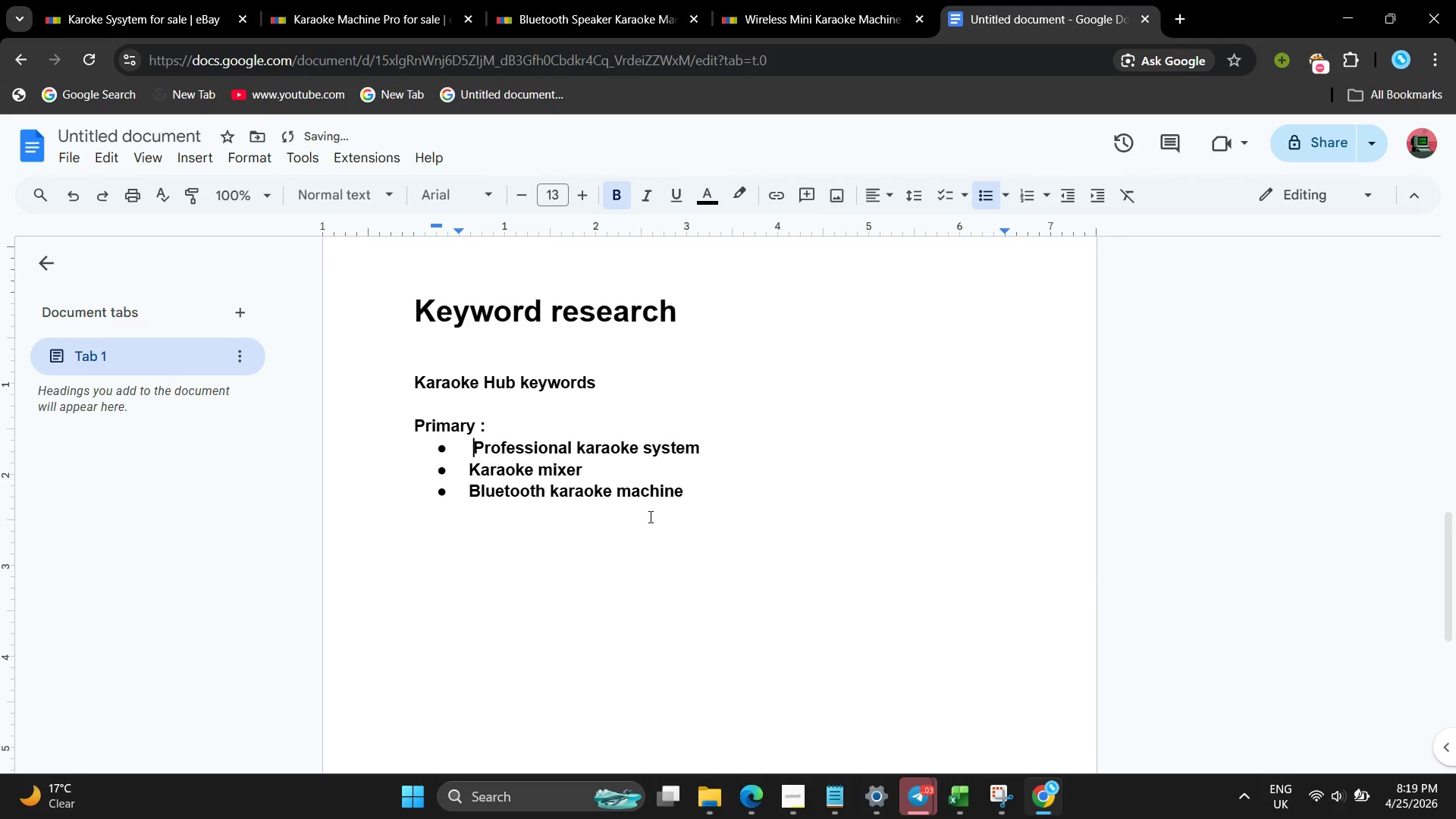 
left_click([746, 502])
 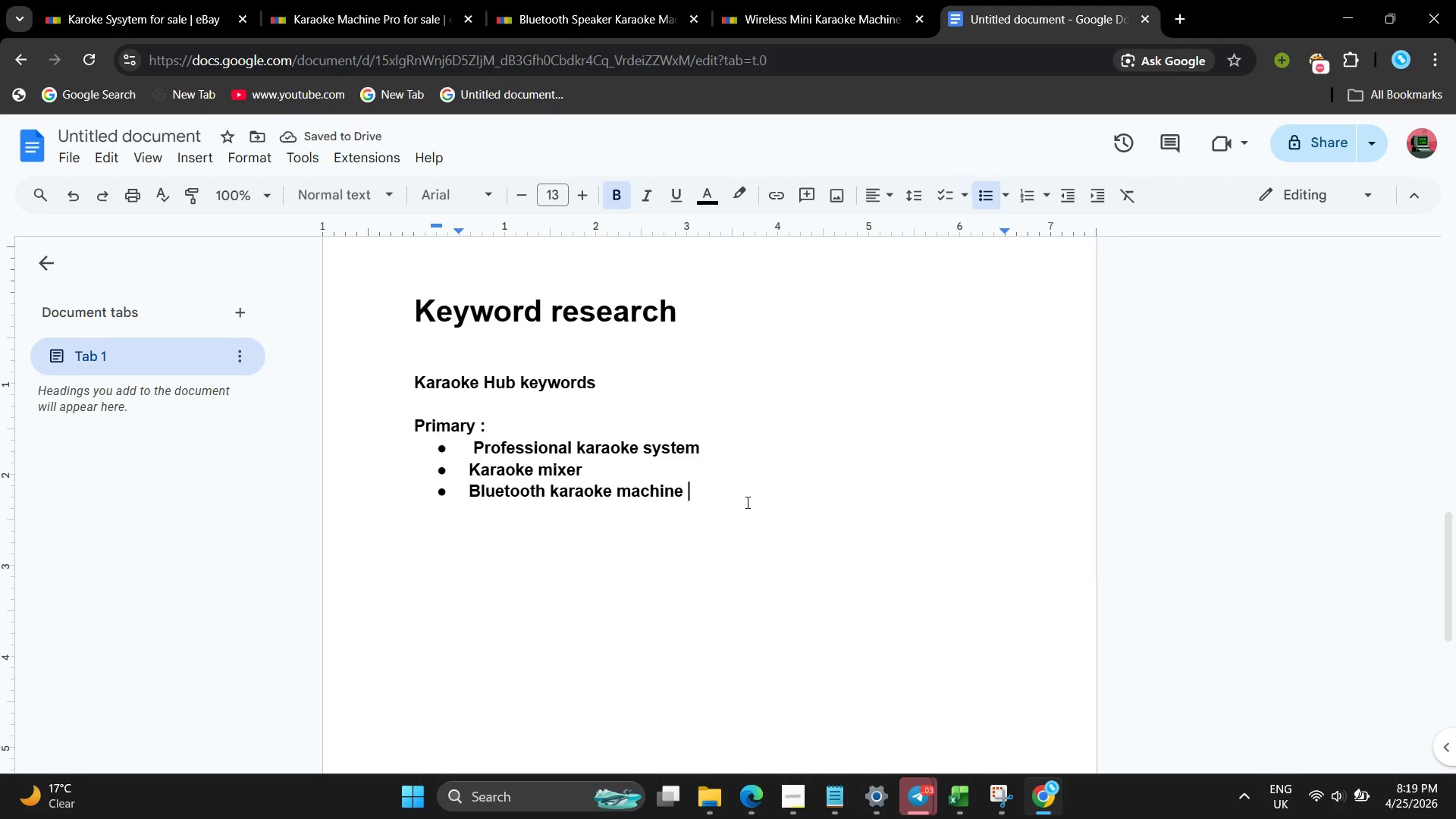 
key(Enter)
 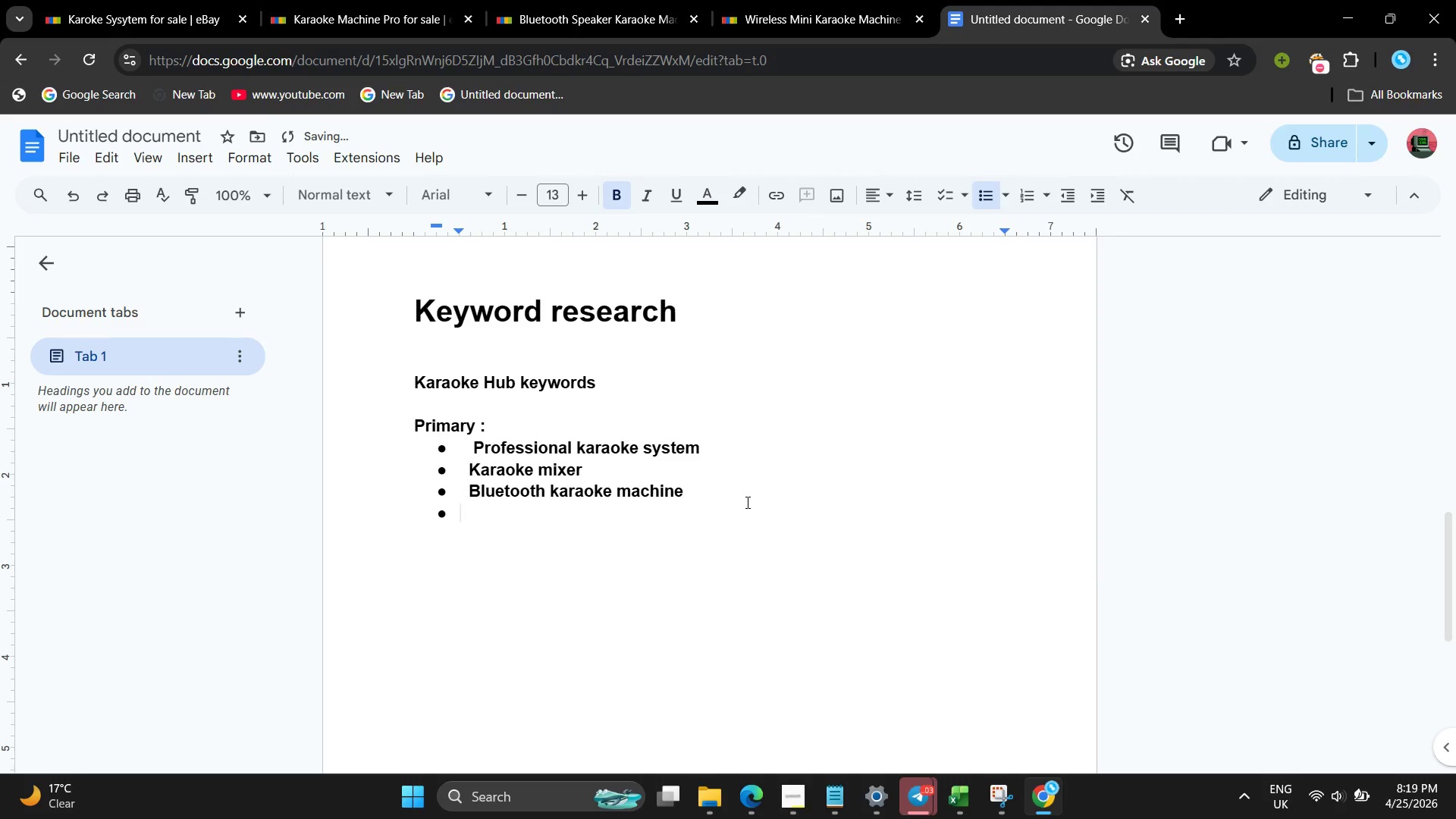 
key(Backspace)
key(Backspace)
type(s)
key(Backspace)
type(Seconf)
key(Backspace)
type(dary)
 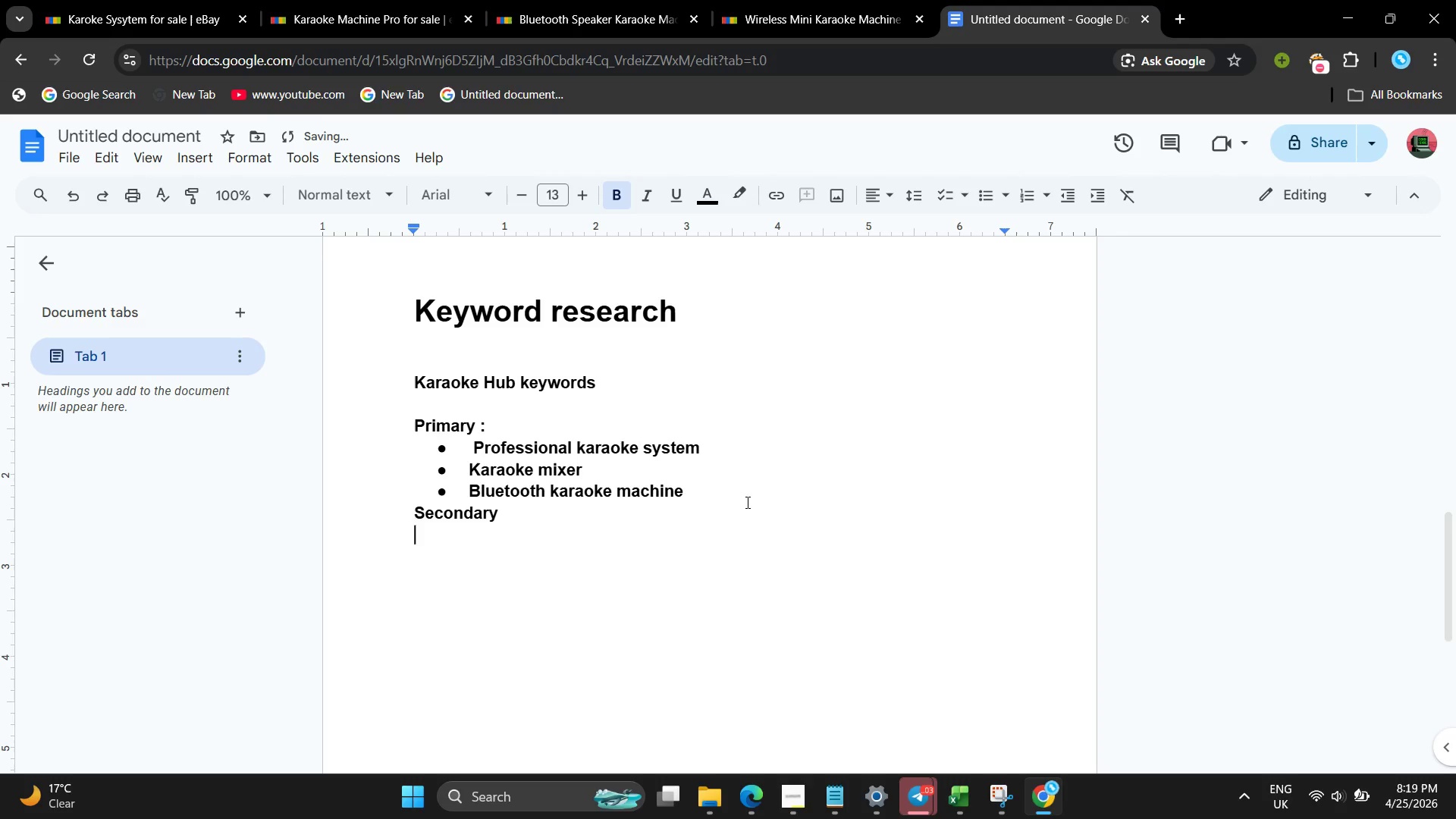 
key(Enter)
 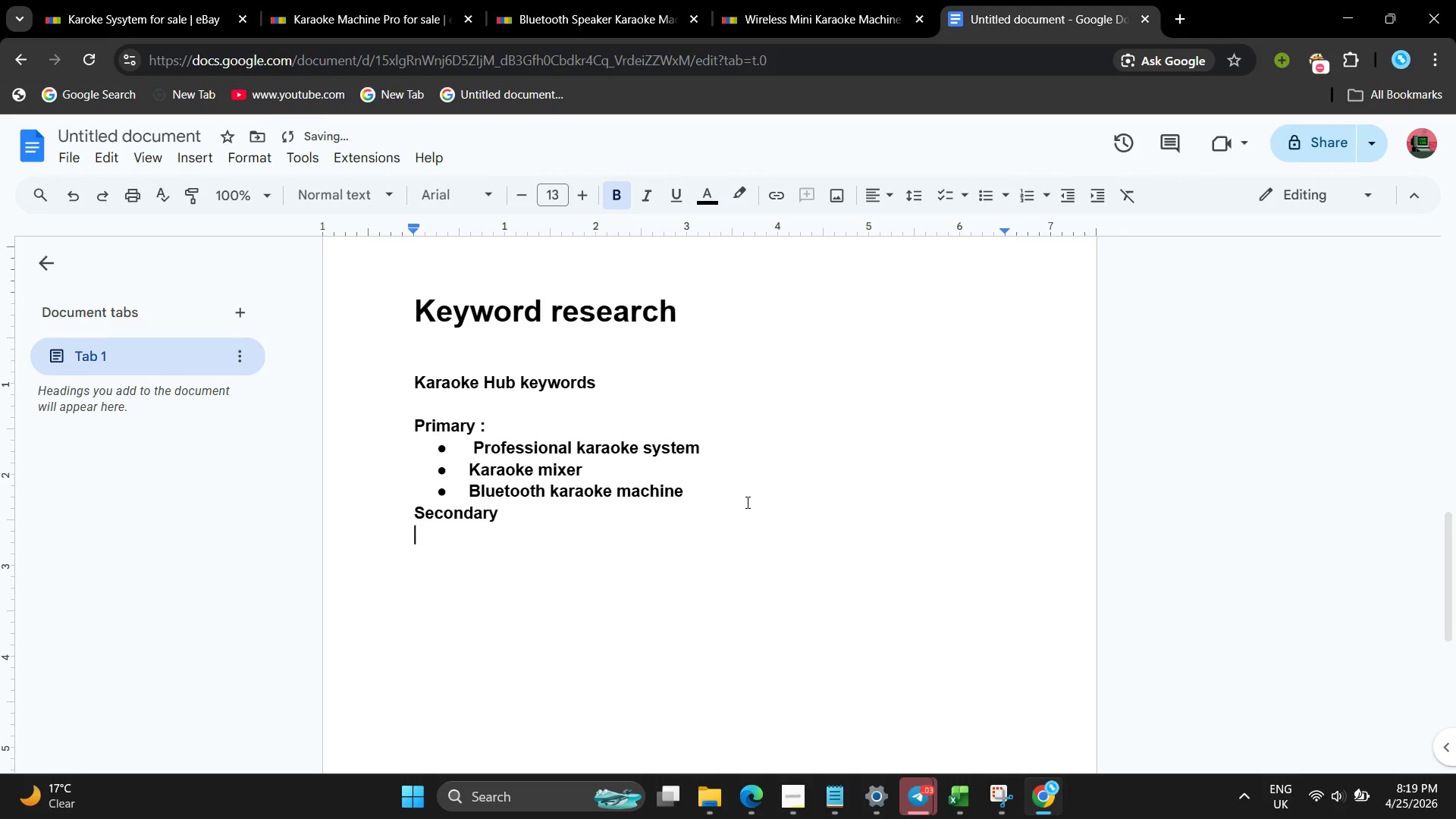 
type(     Dual ,ic )
key(Backspace)
key(Backspace)
key(Backspace)
key(Backspace)
type(mic input )
 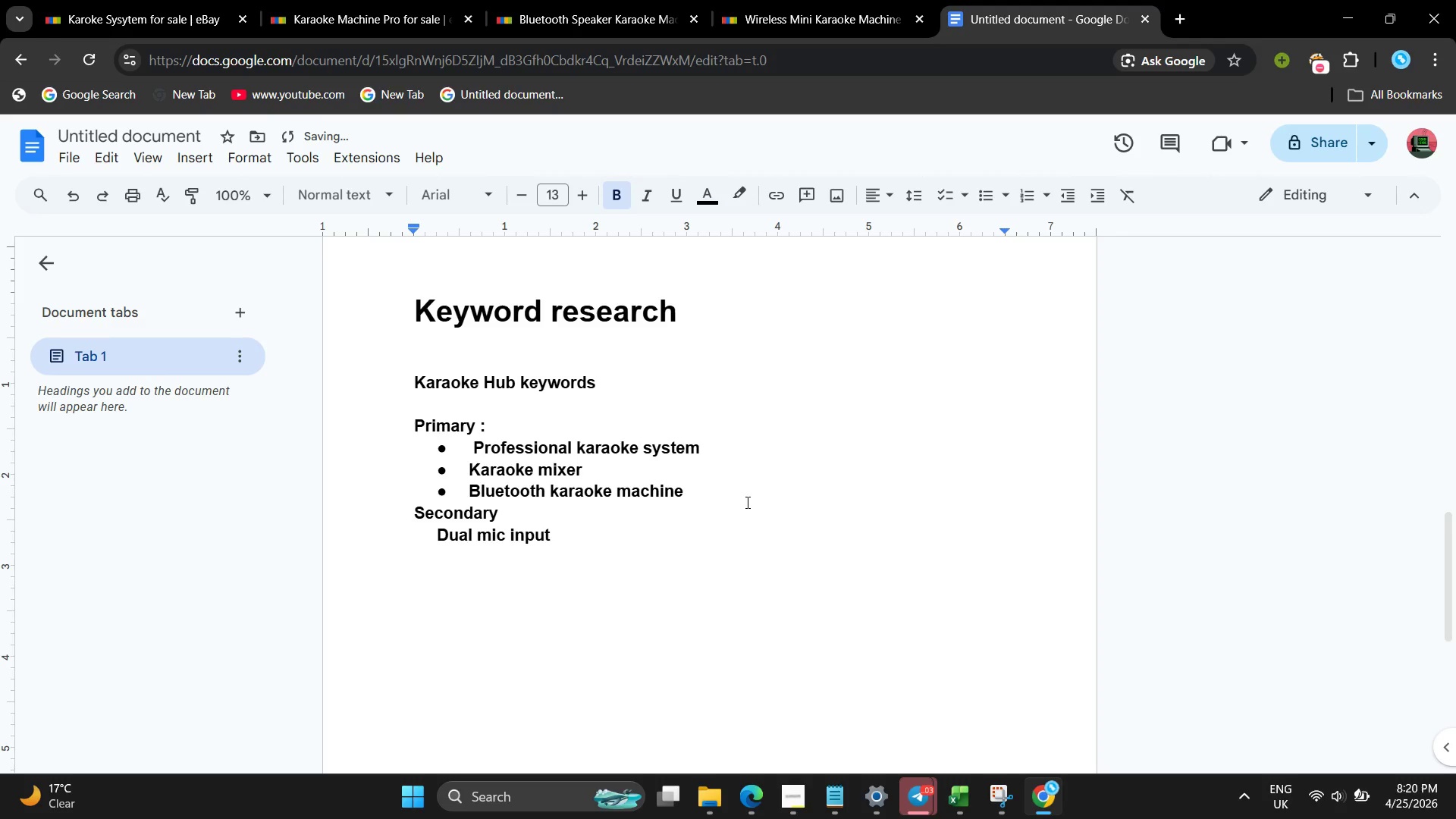 
key(Enter)
 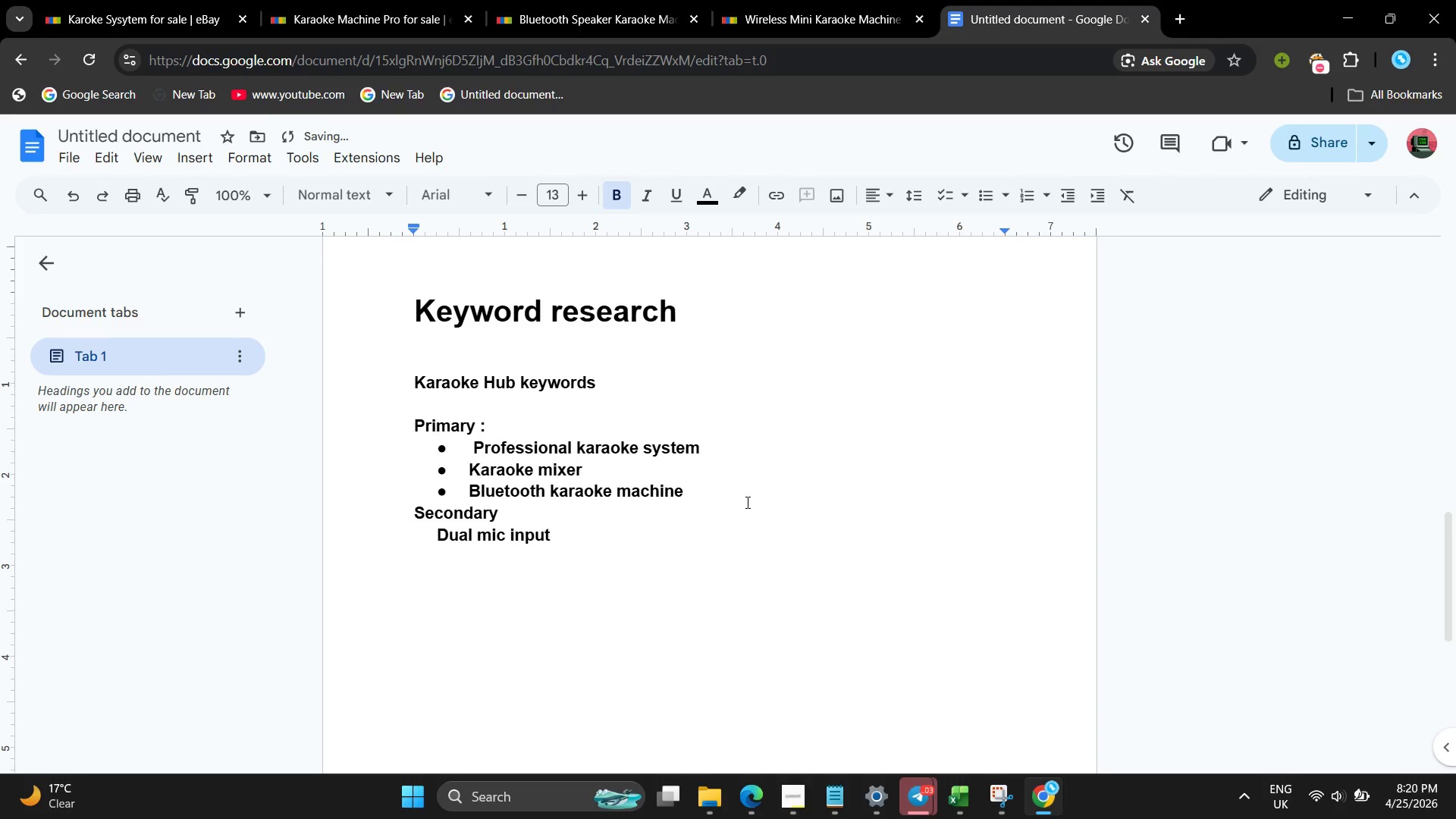 
type(     echo control)
 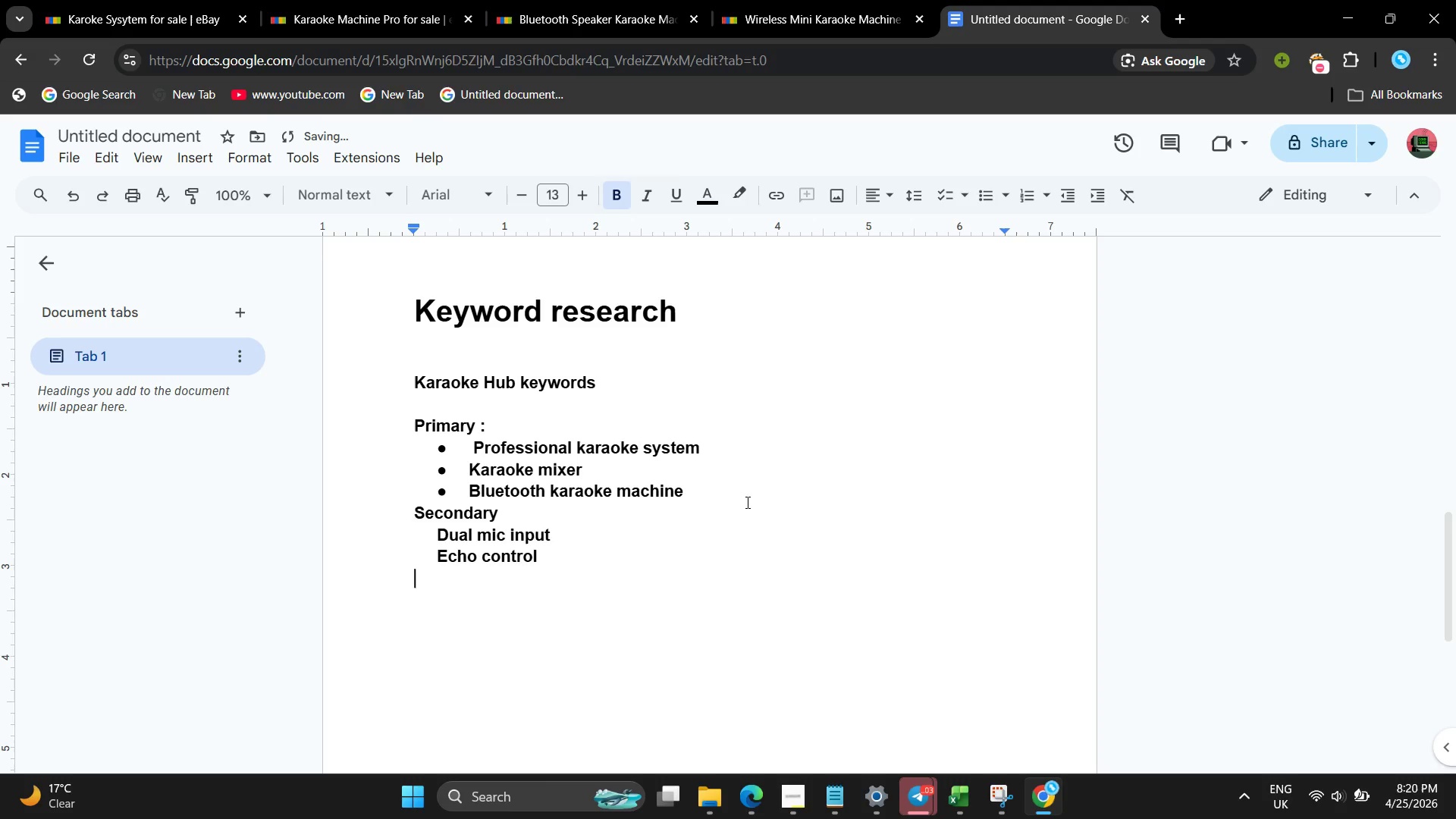 
key(Enter)
 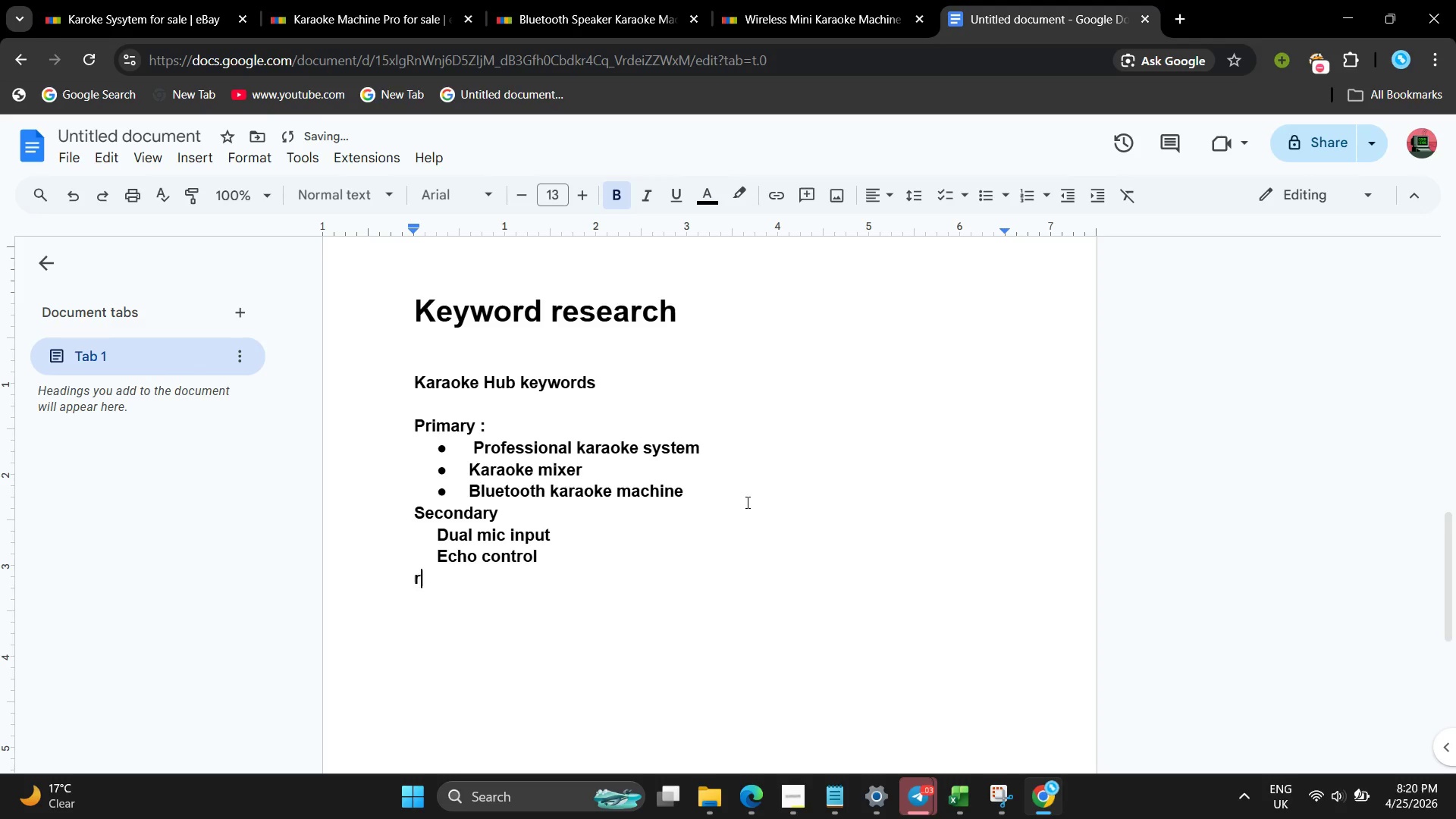 
type(rack mount mixer[Home])
 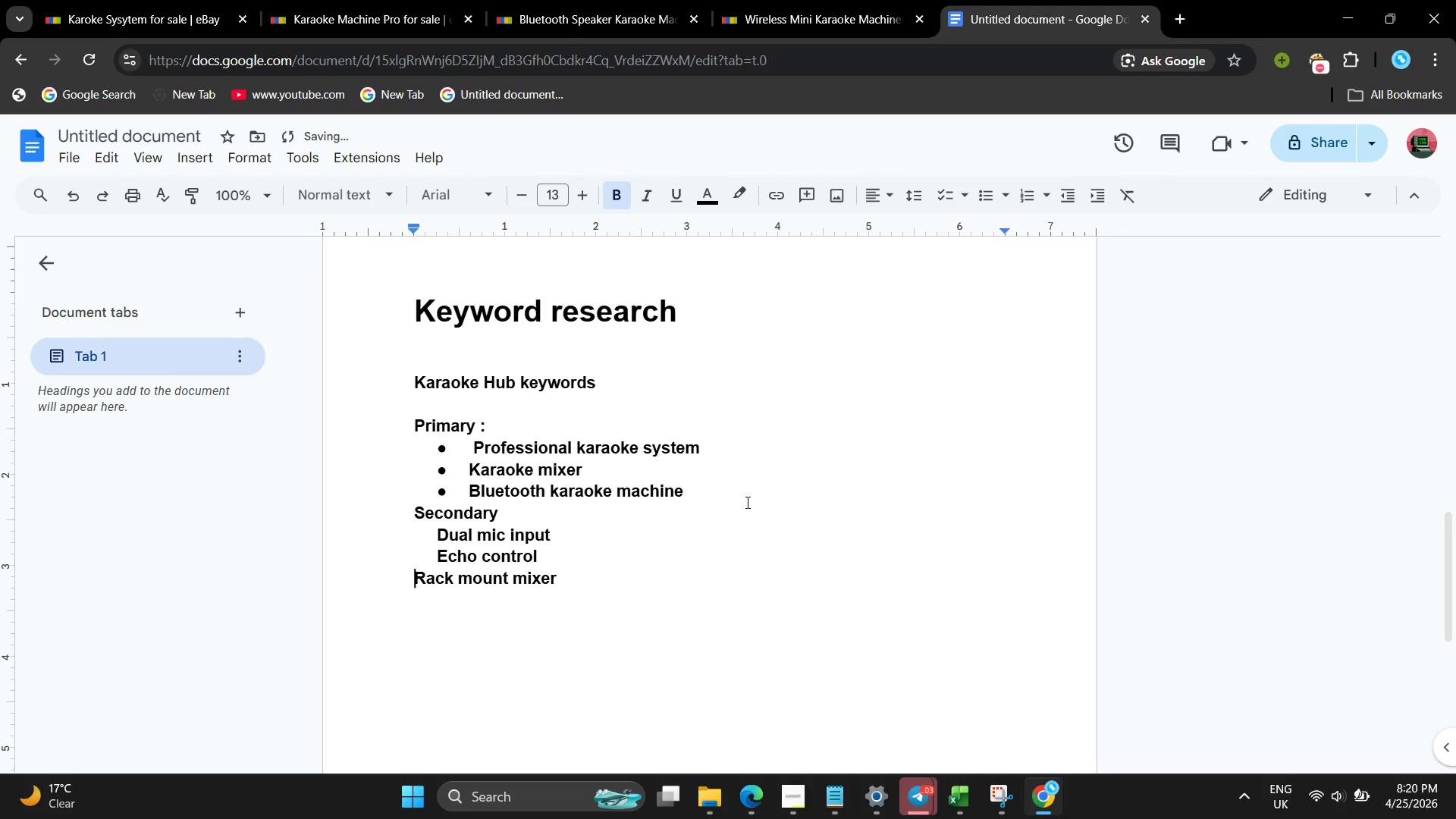 
key(Enter)
 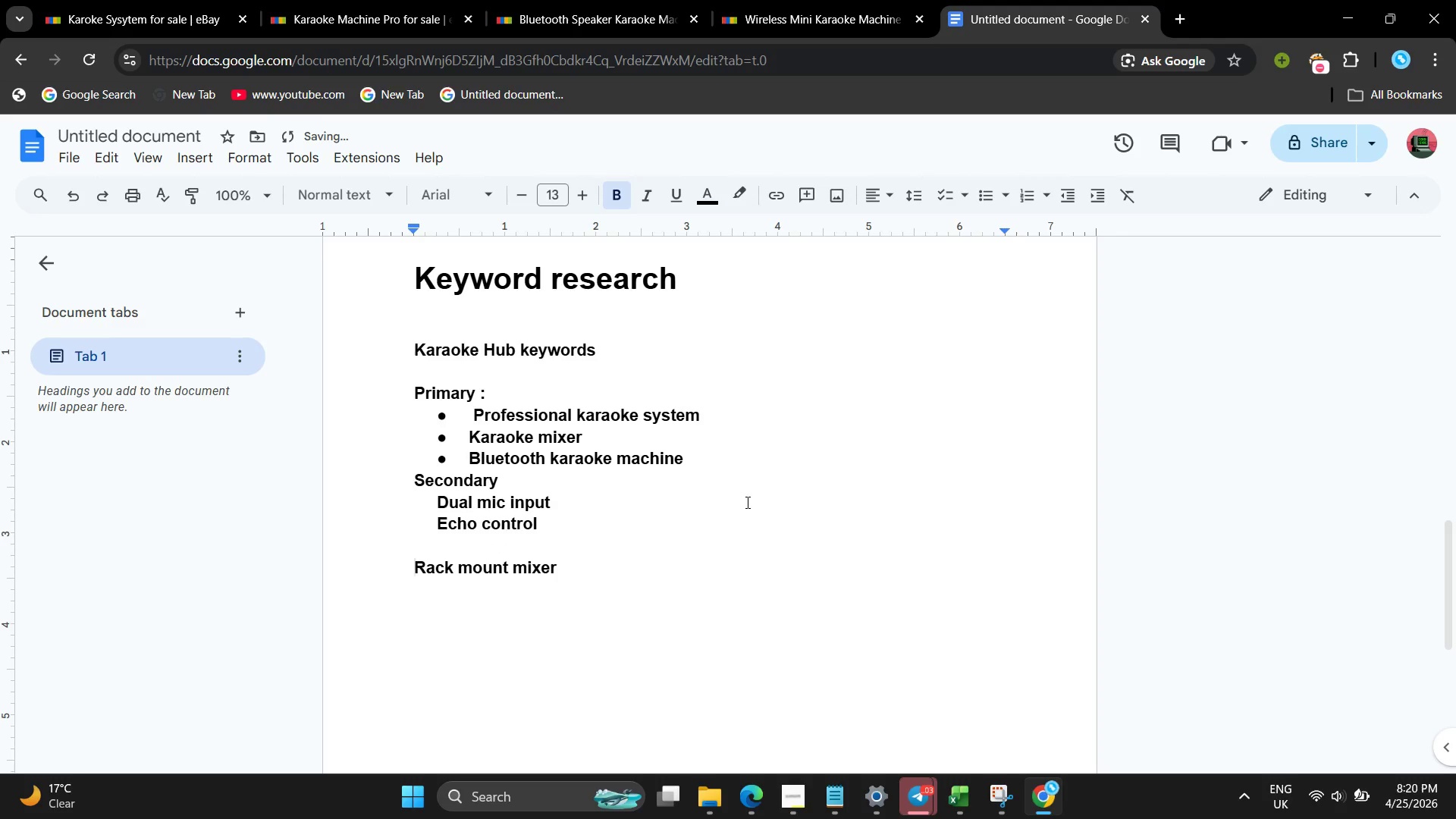 
key(Backspace)
 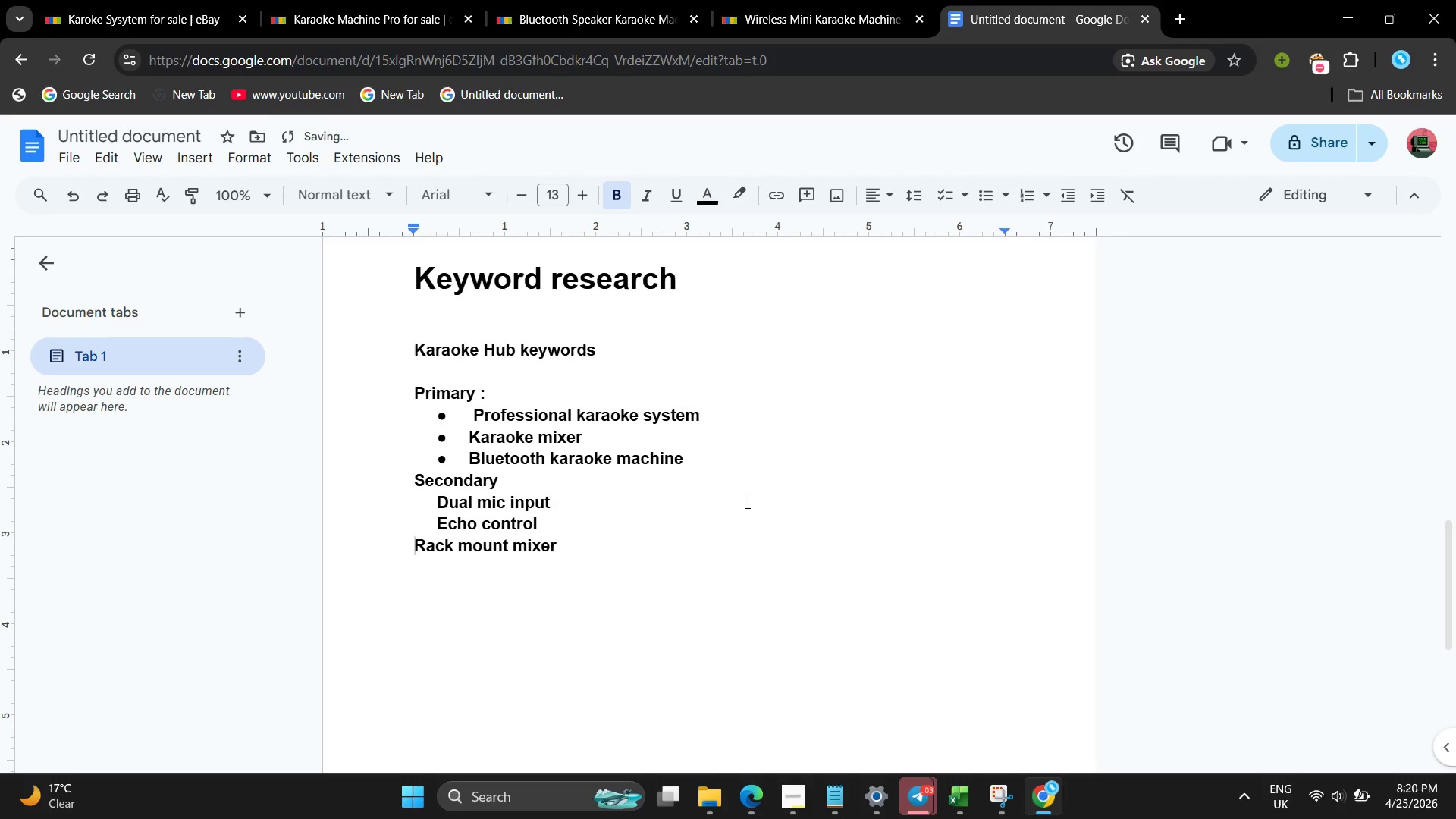 
key(Space)
 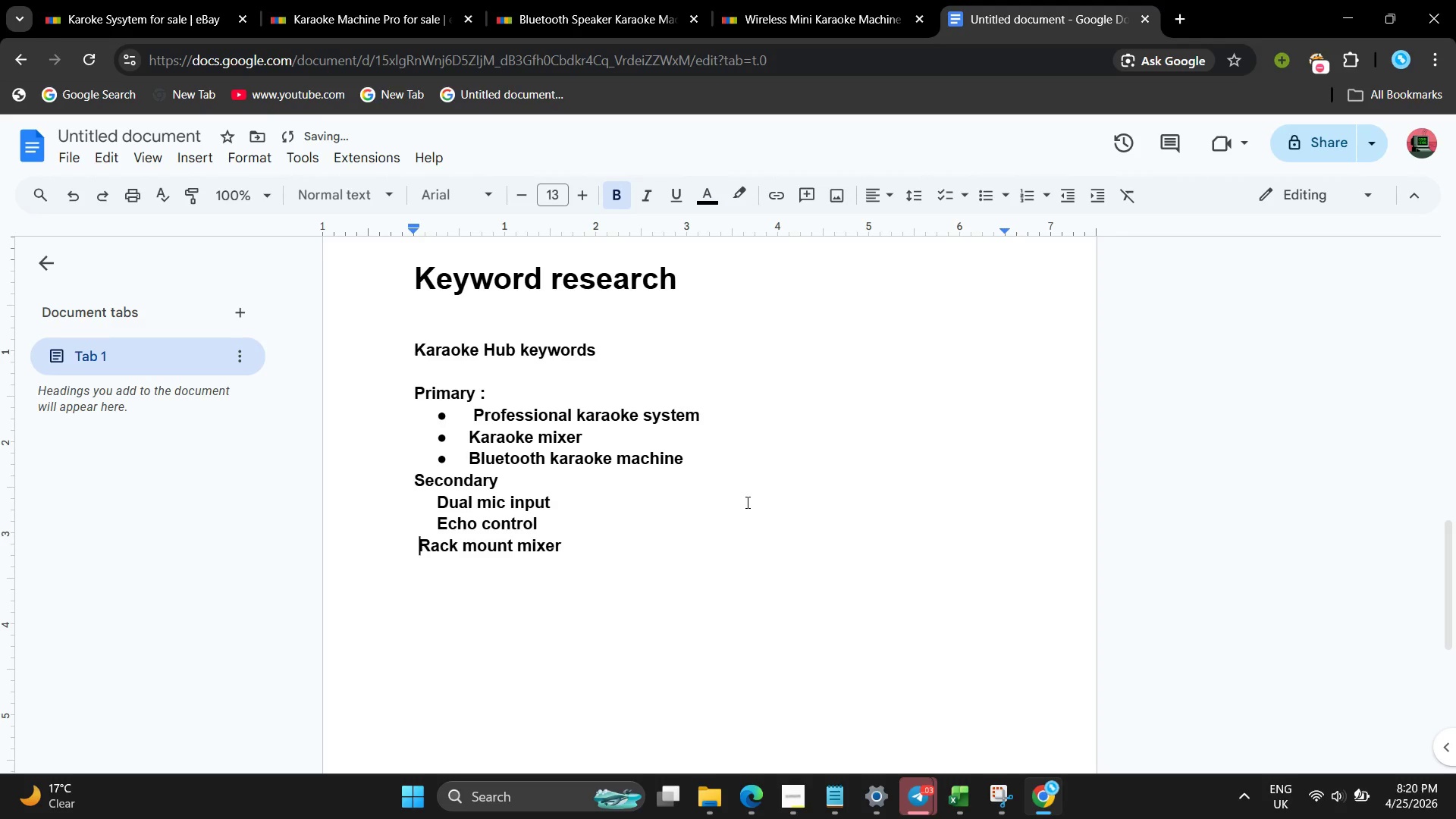 
key(Space)
 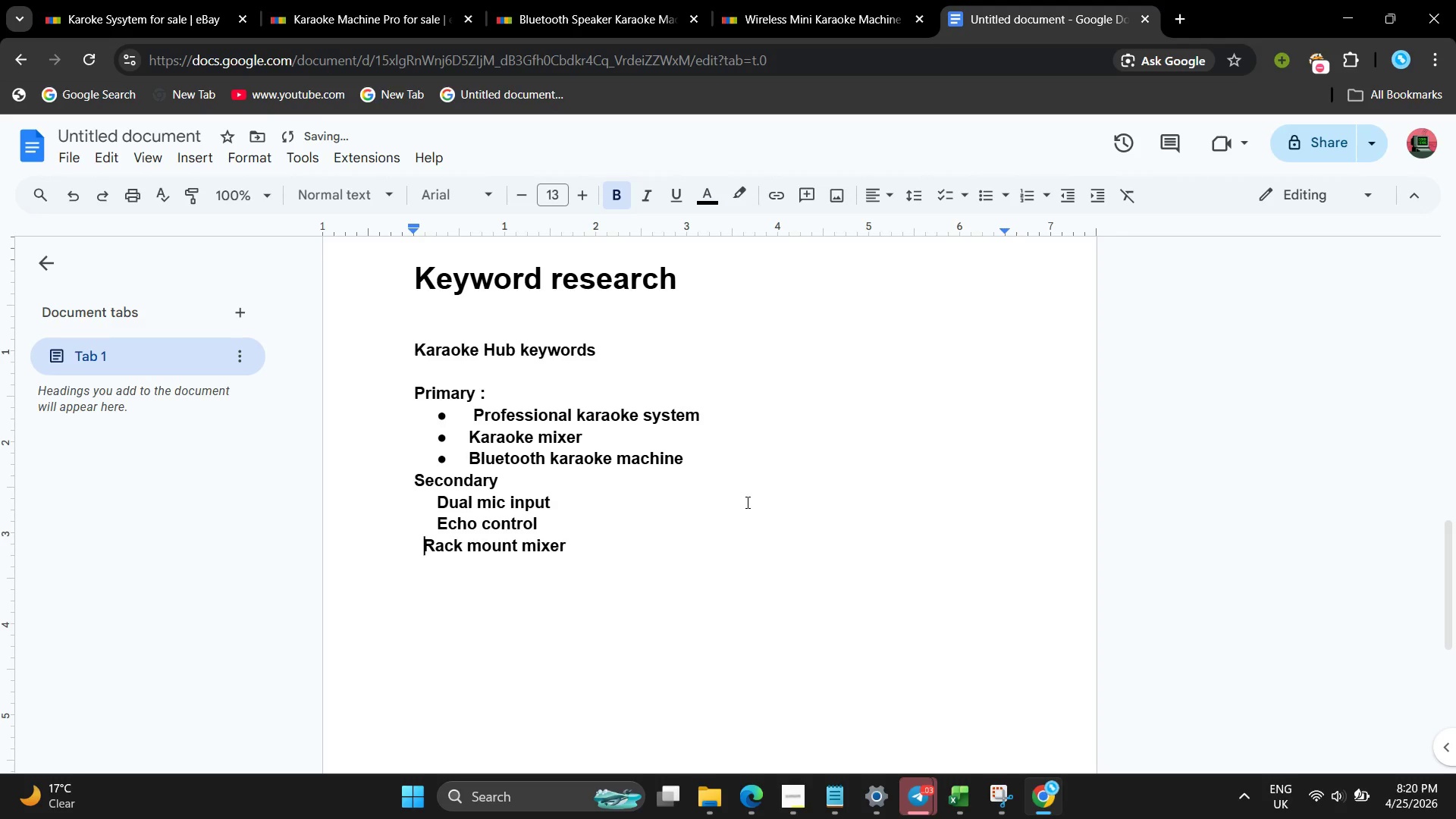 
key(Space)
 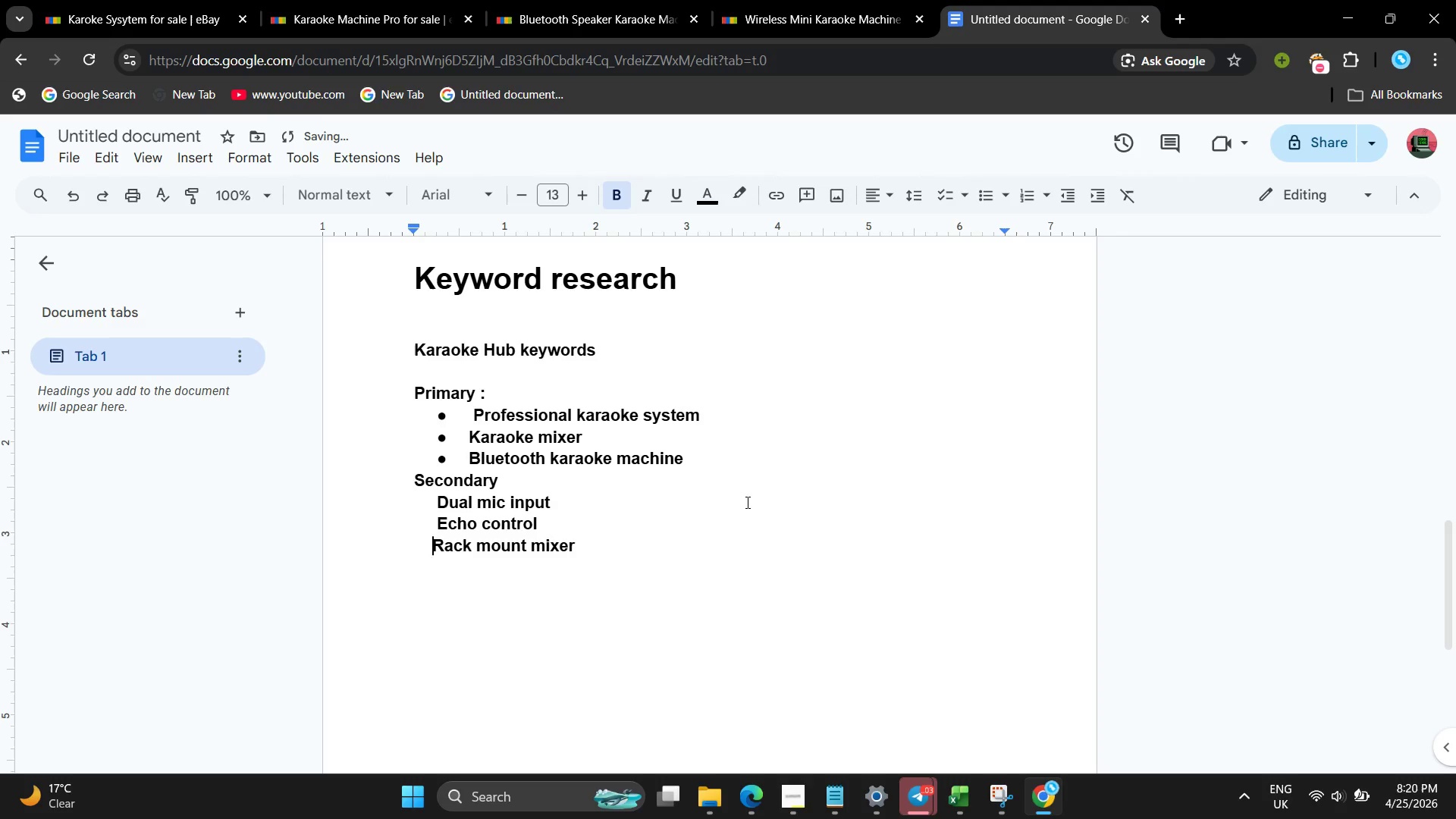 
key(Space)
 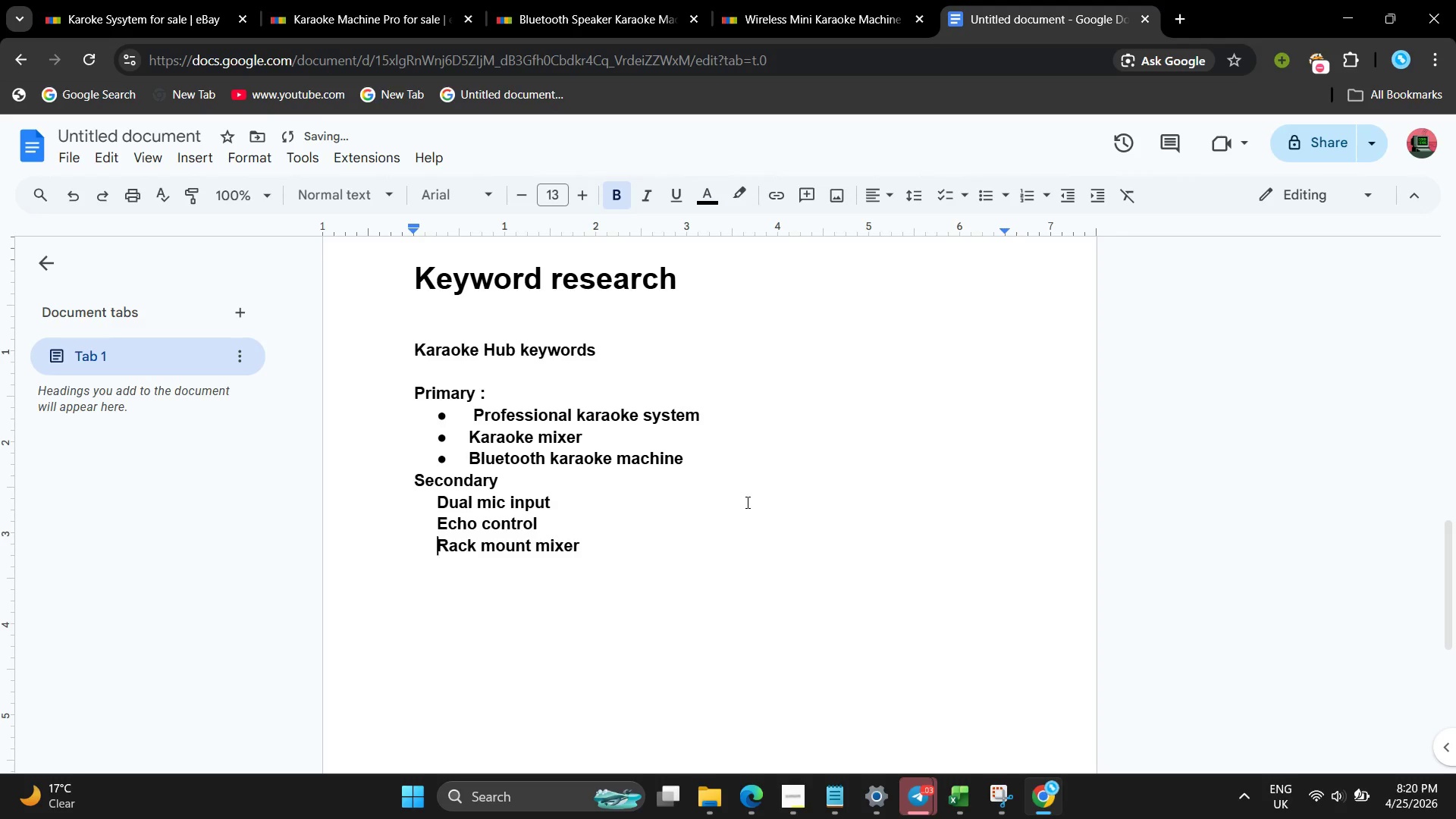 
key(Space)
 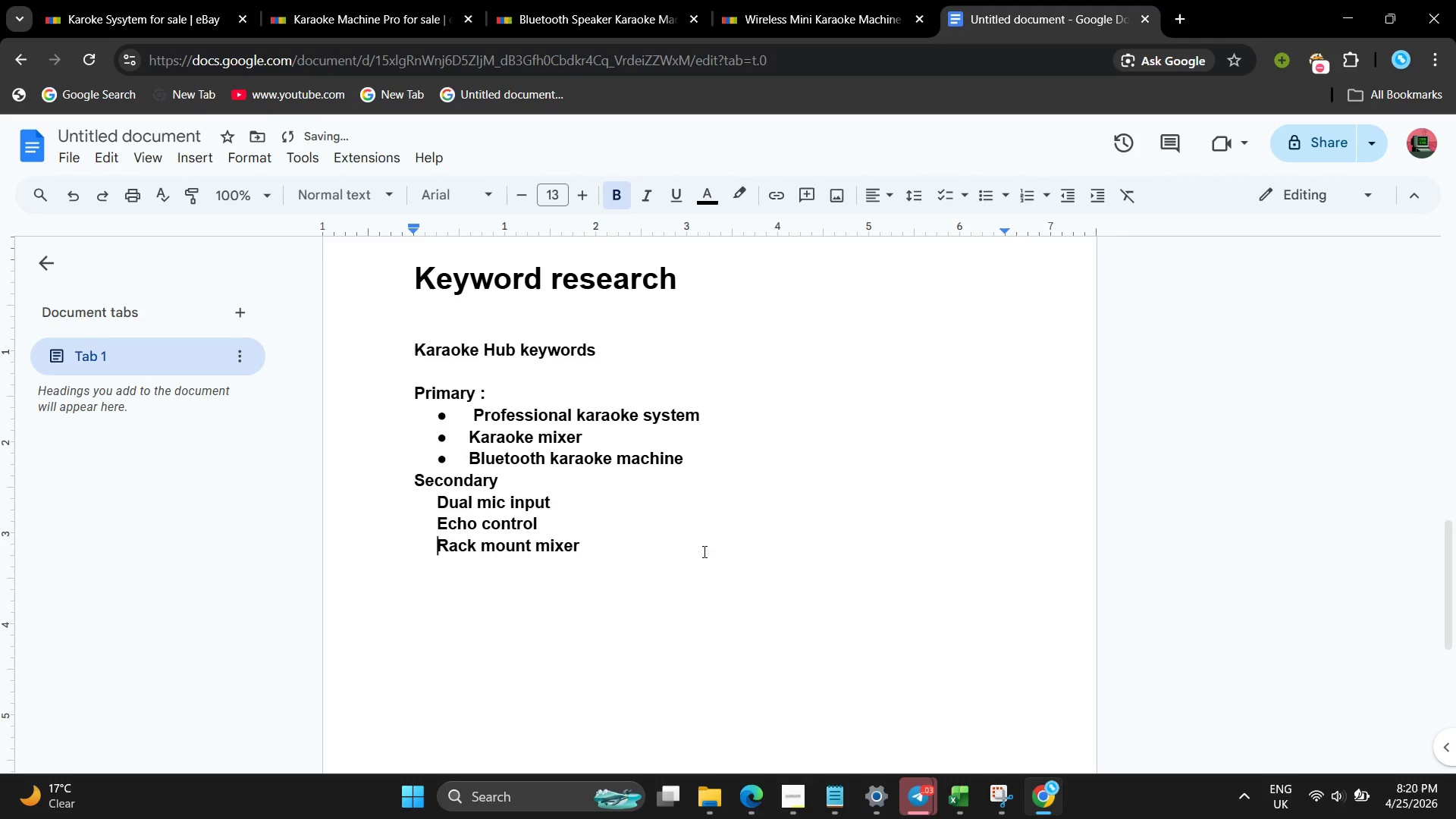 
left_click([702, 550])
 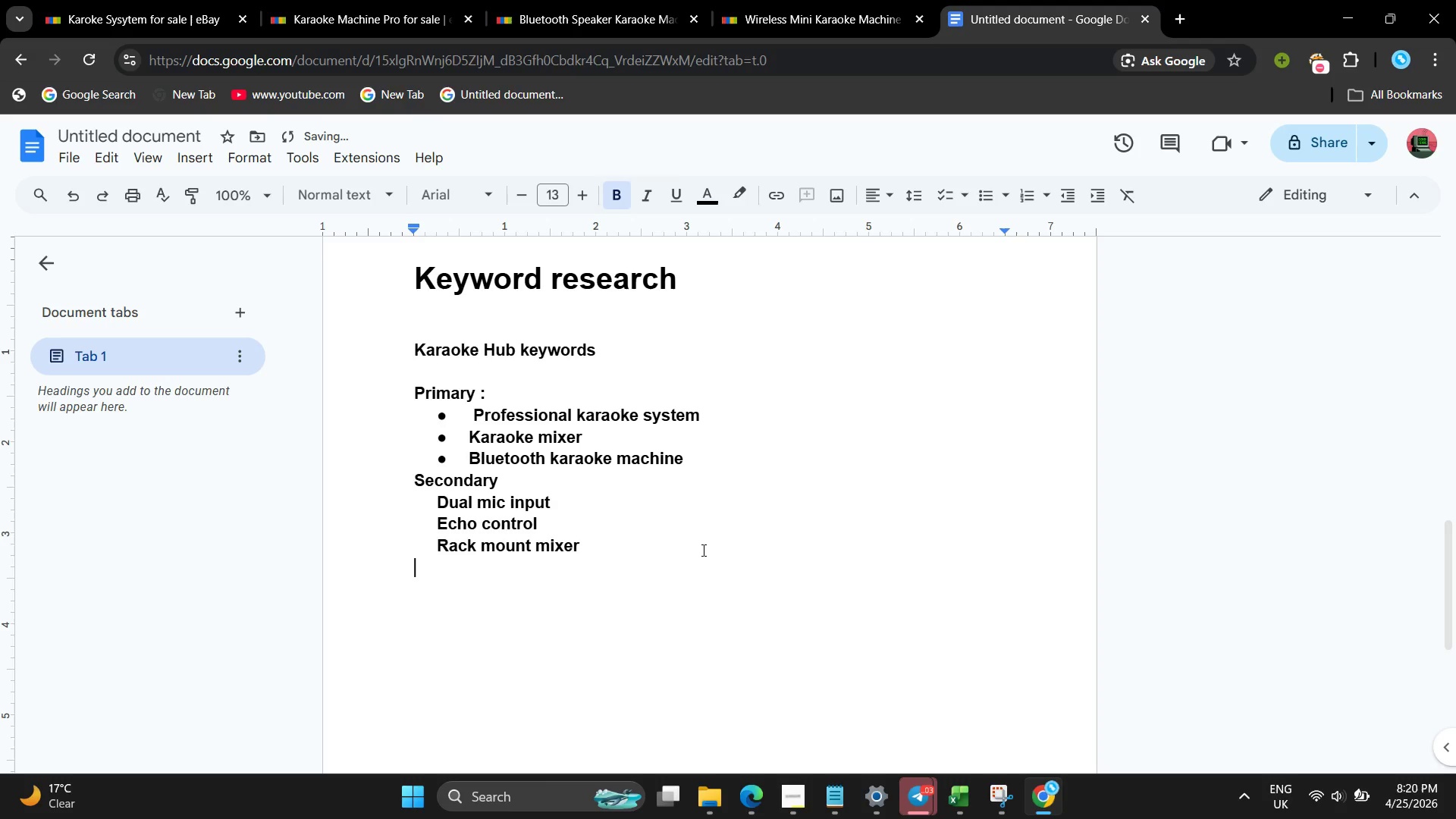 
key(Enter)
 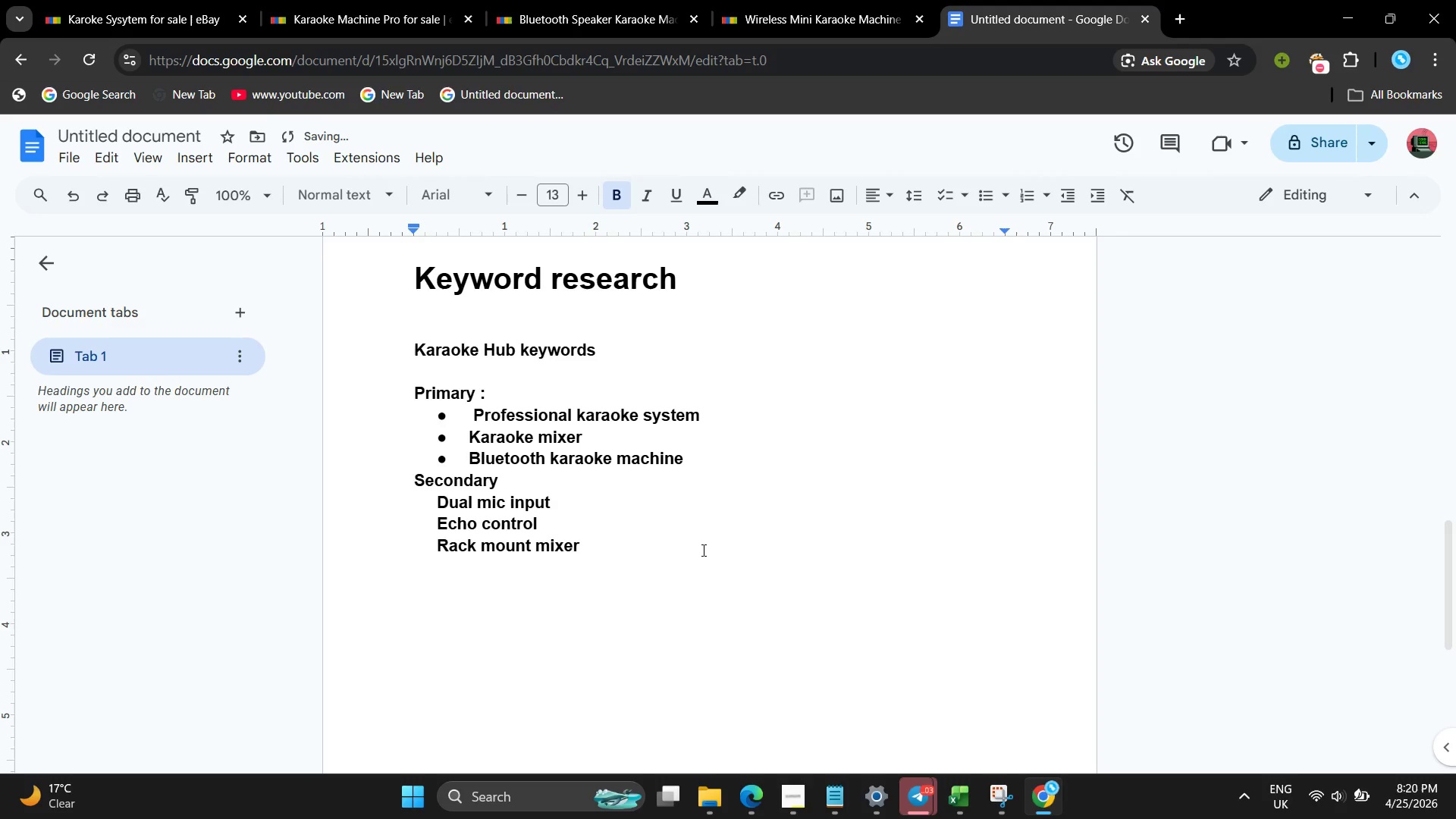 
type(     Dj Karaoke setup )
 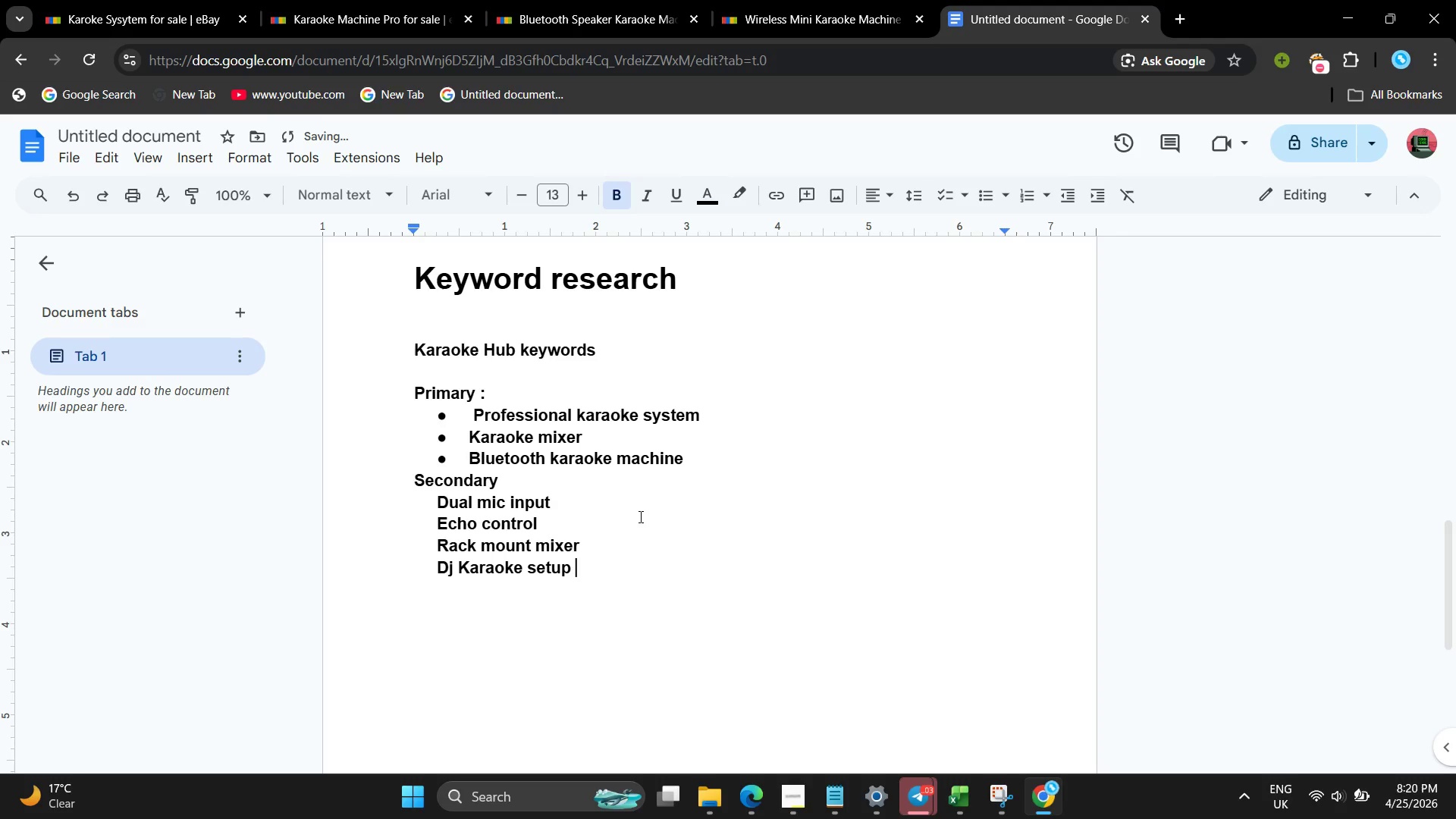 
left_click_drag(start_coordinate=[627, 576], to_coordinate=[418, 500])
 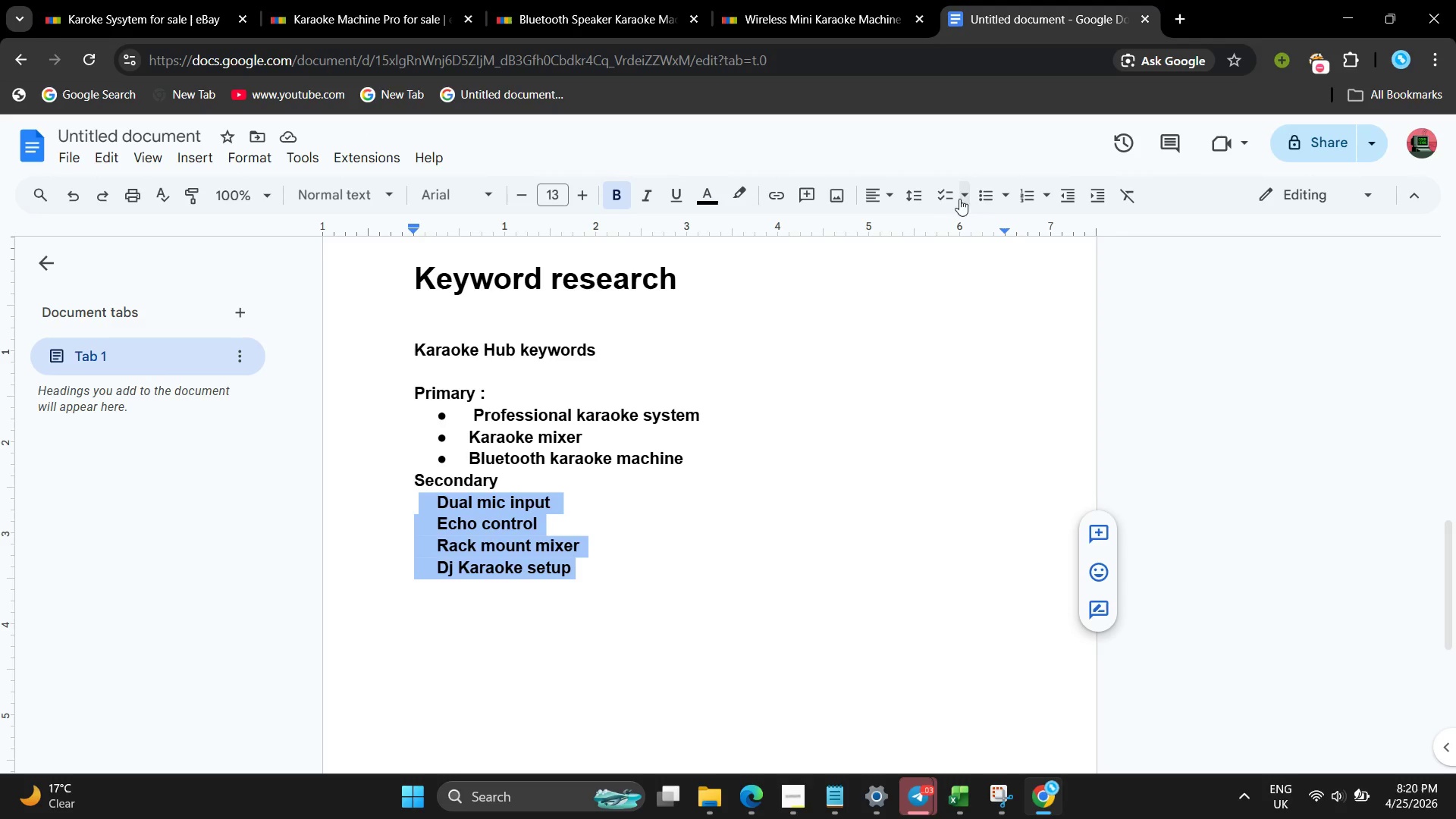 
left_click([986, 198])
 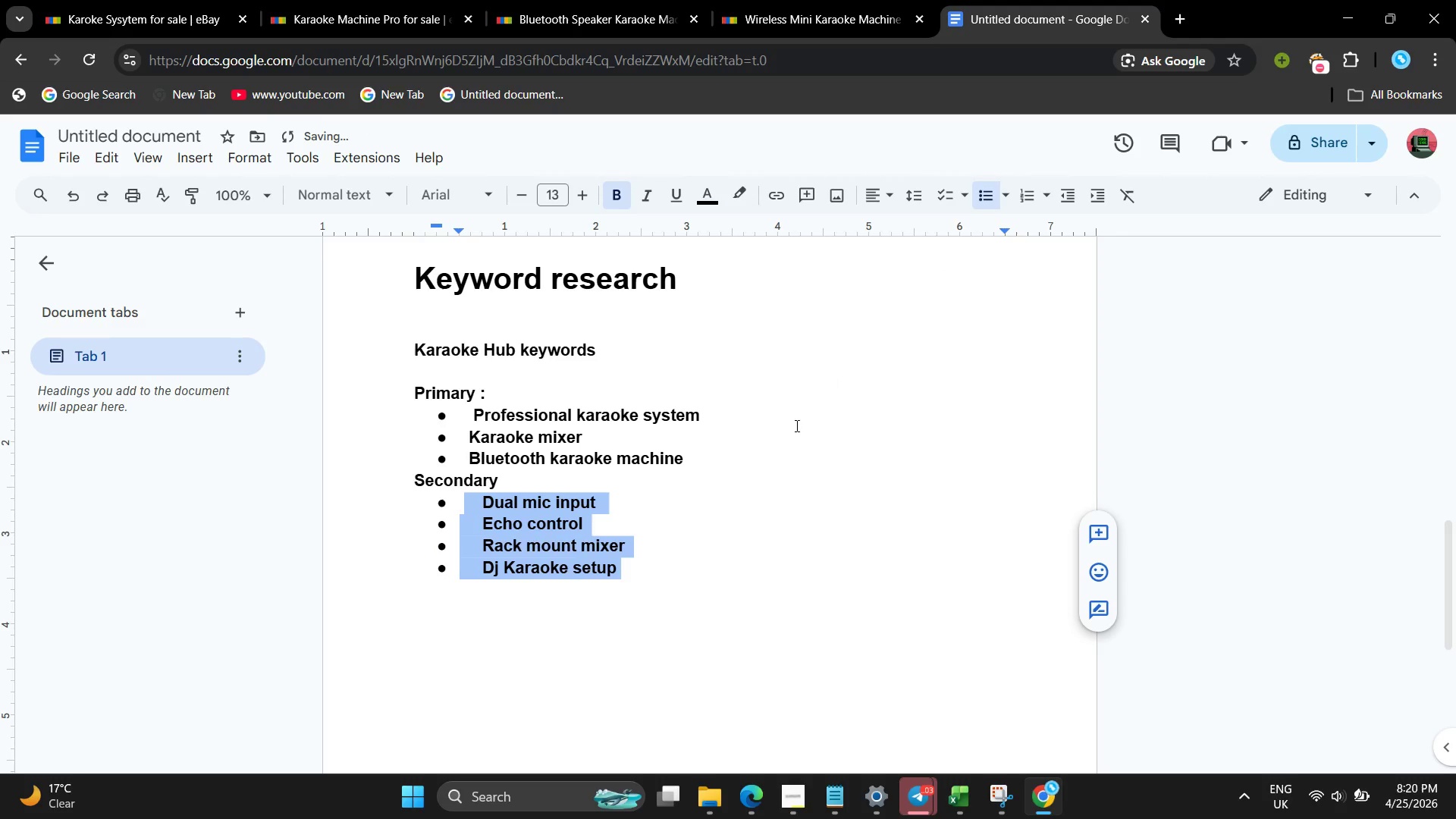 
left_click([701, 563])
 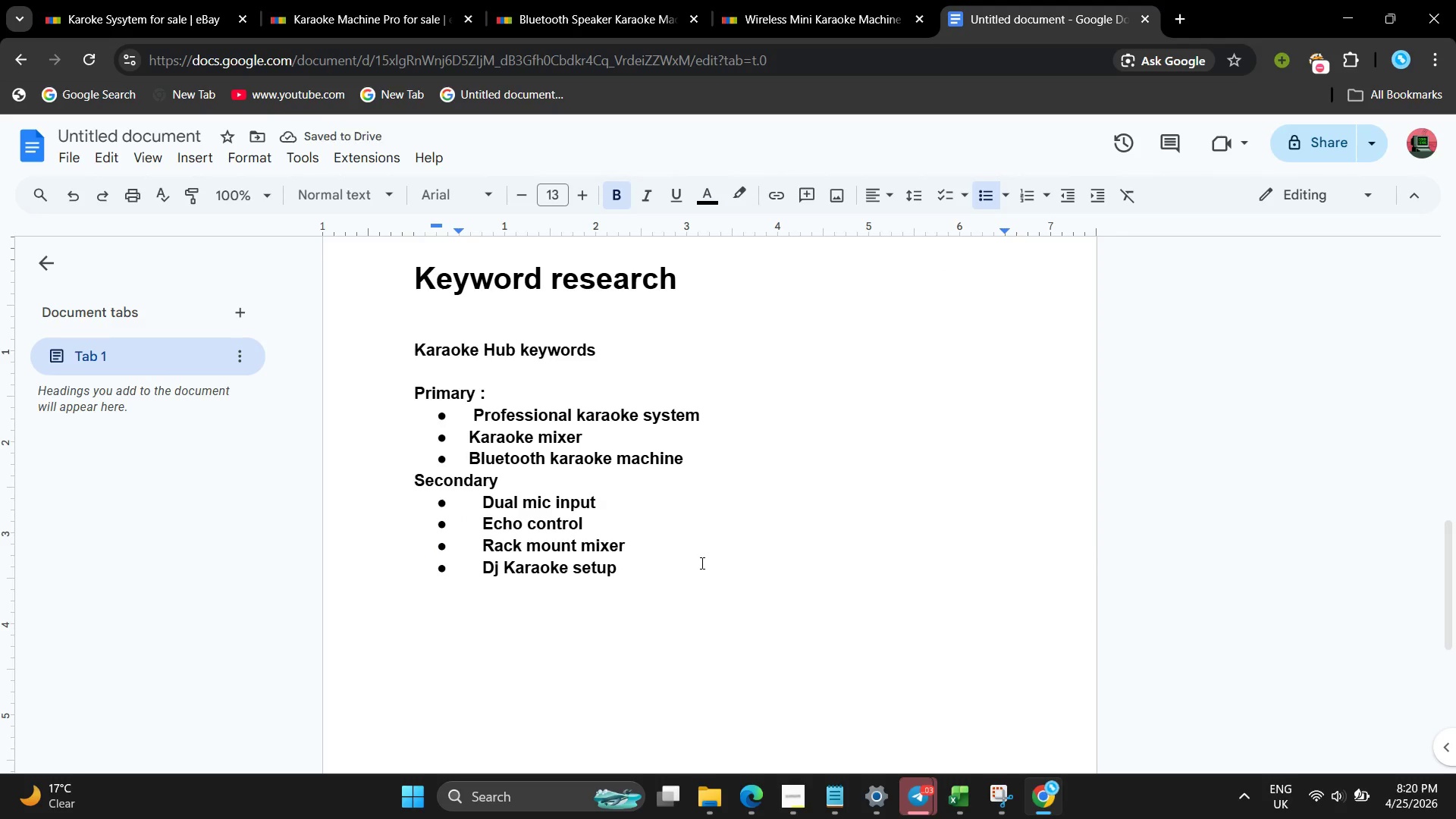 
key(Enter)
 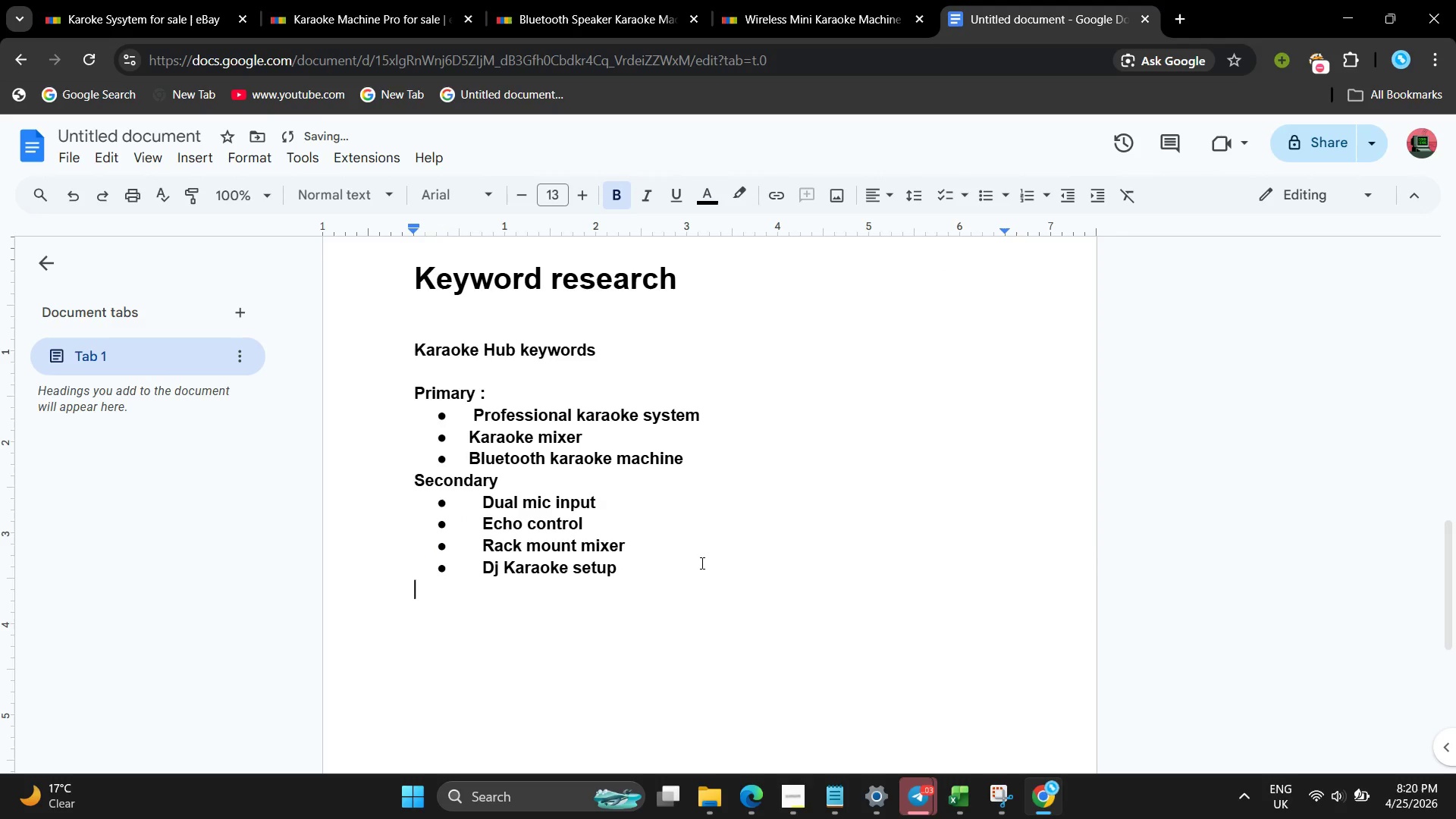 
key(Enter)
 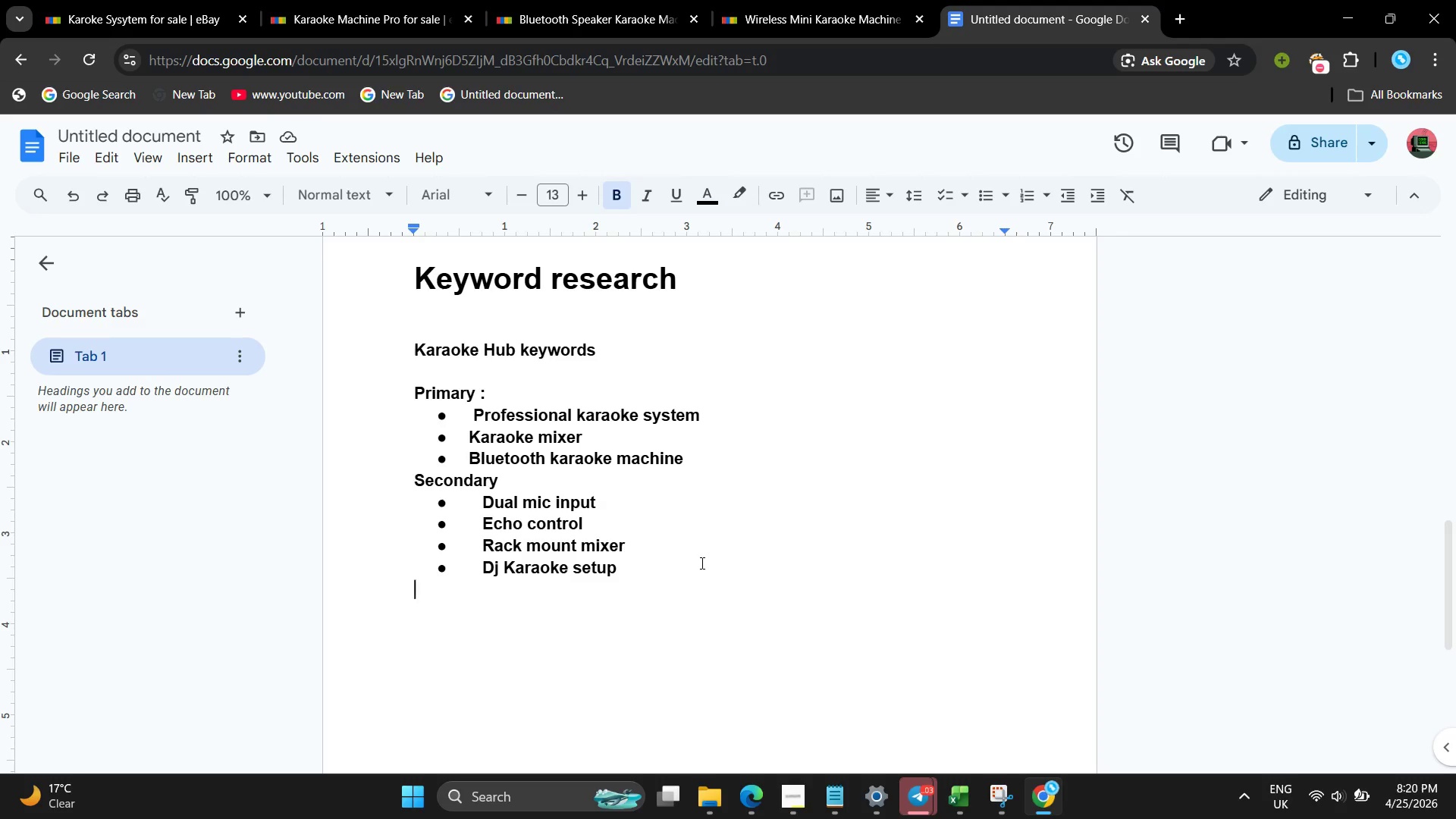 
wait(10.98)
 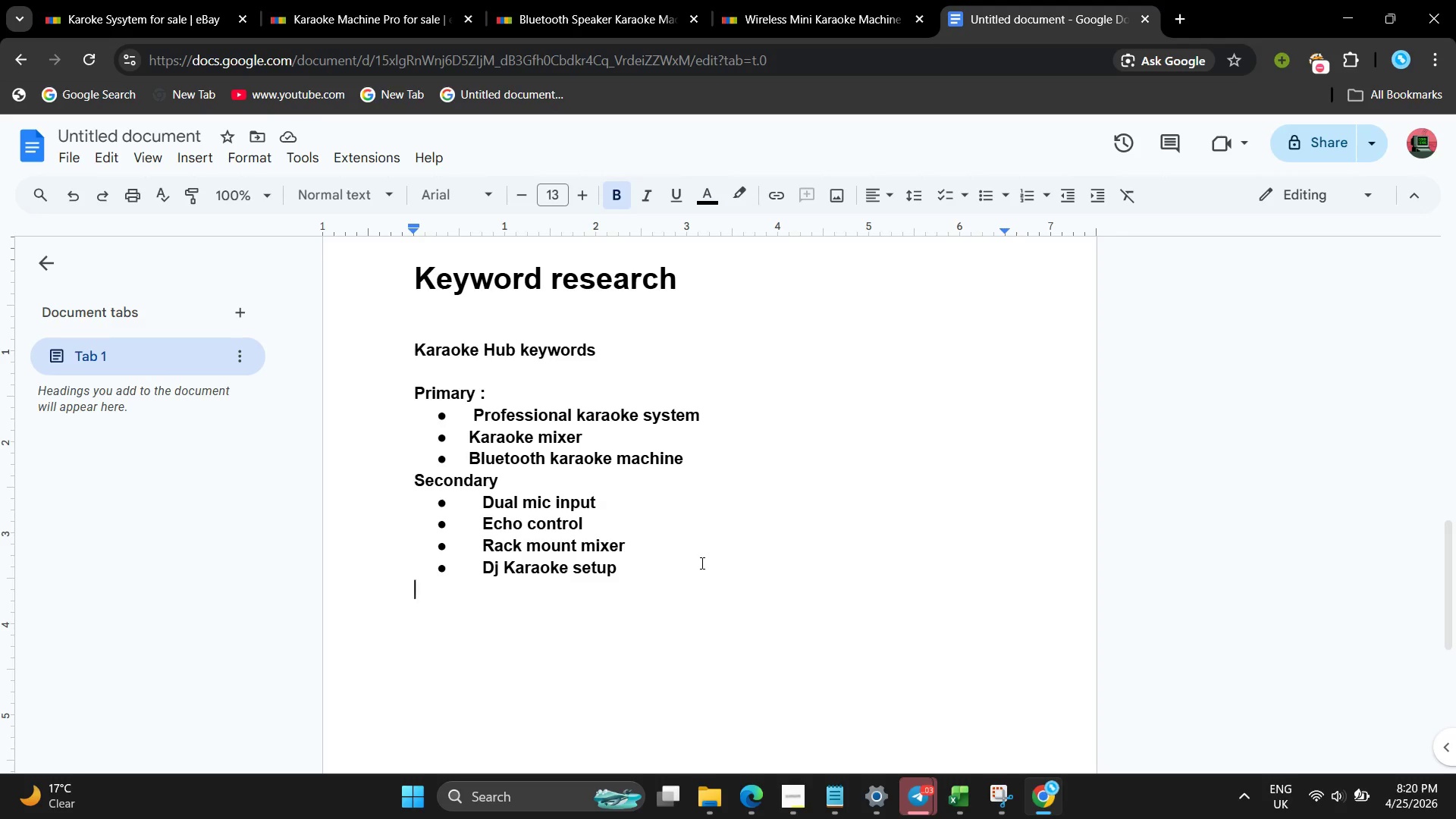 
key(Shift+ShiftLeft)
 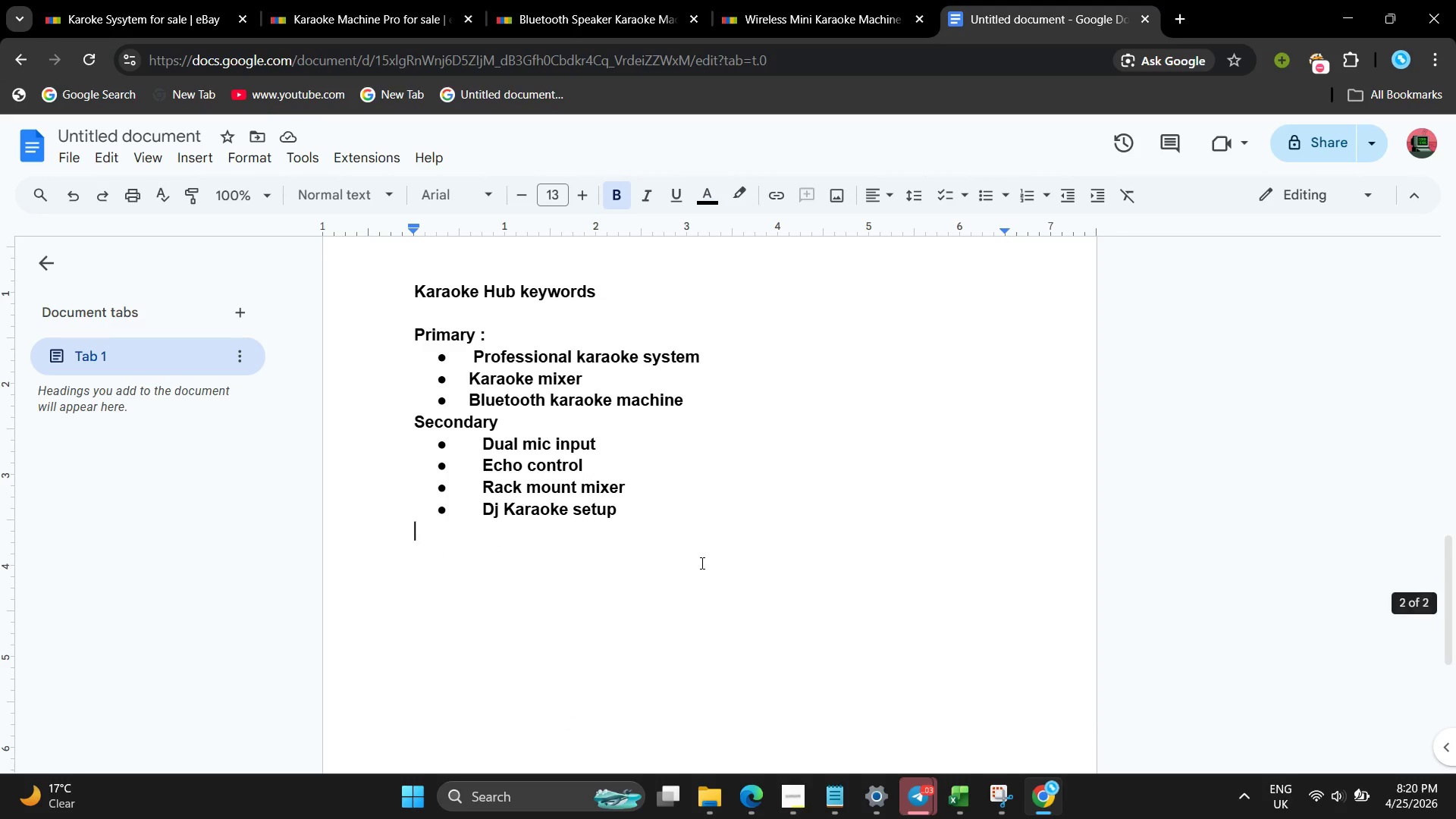 
key(Shift+S)
 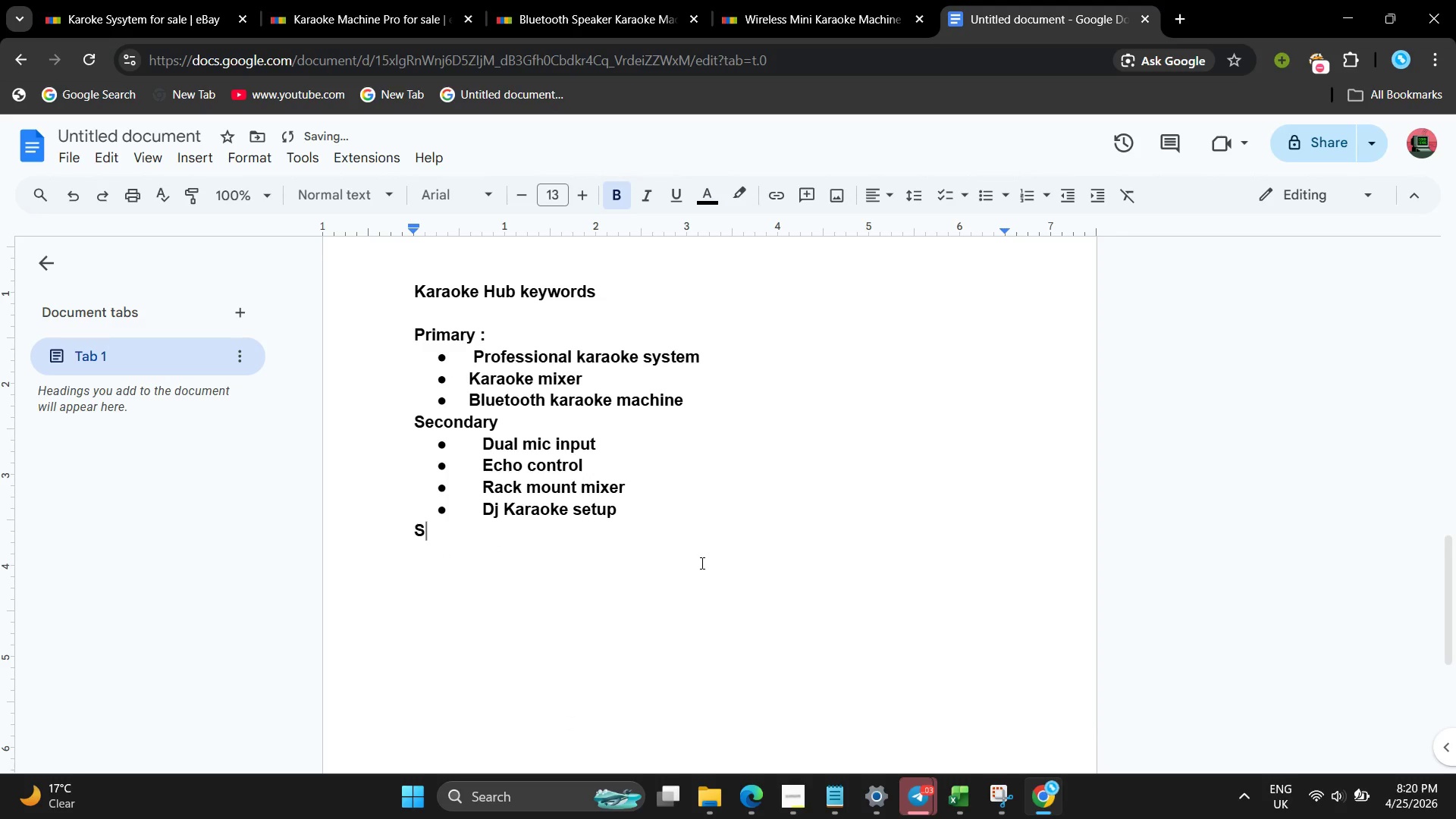 
key(Backspace)
 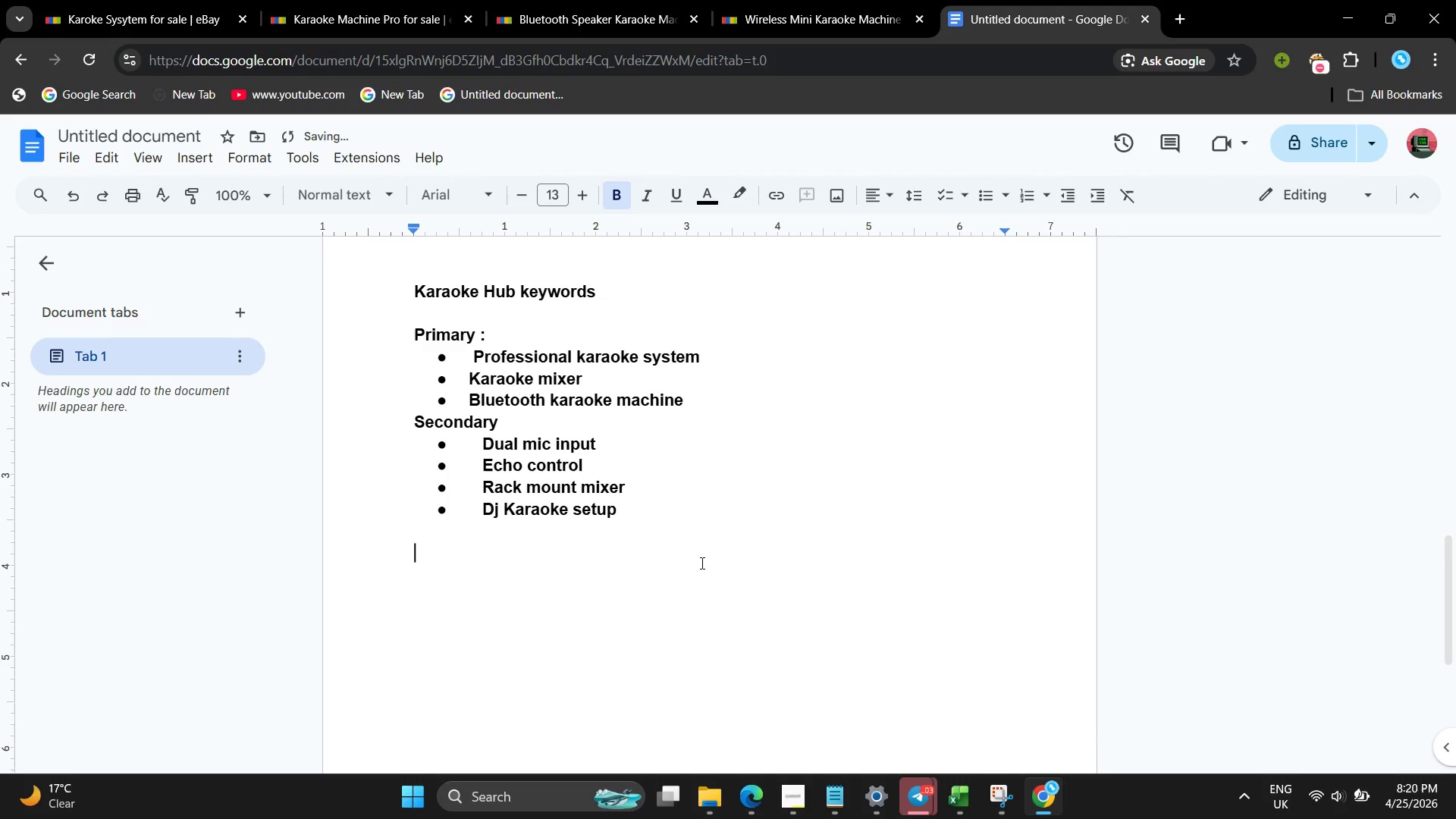 
key(Enter)
 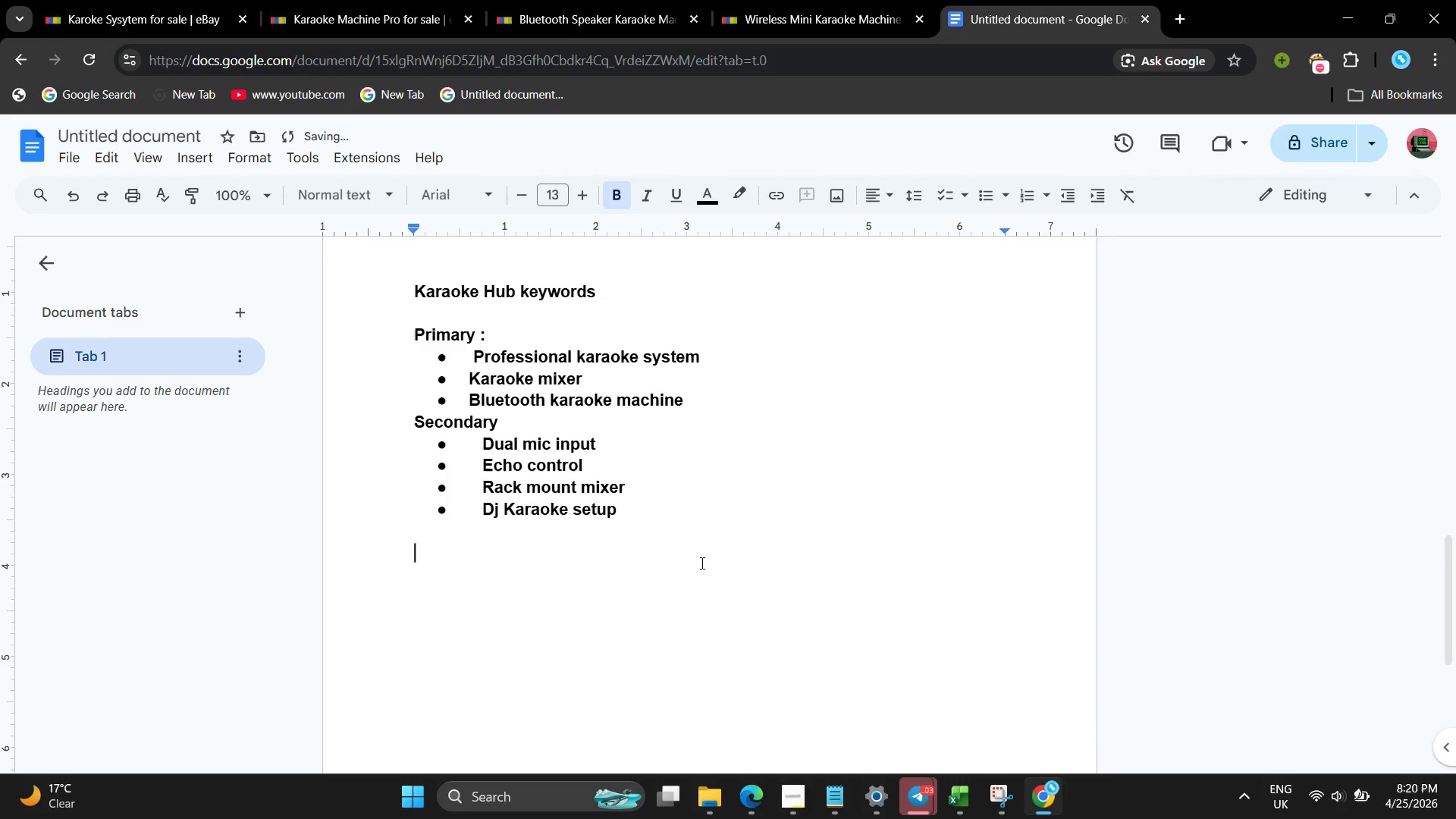 
type(Dmx con)
key(Backspace)
key(Backspace)
type(ontroller )
 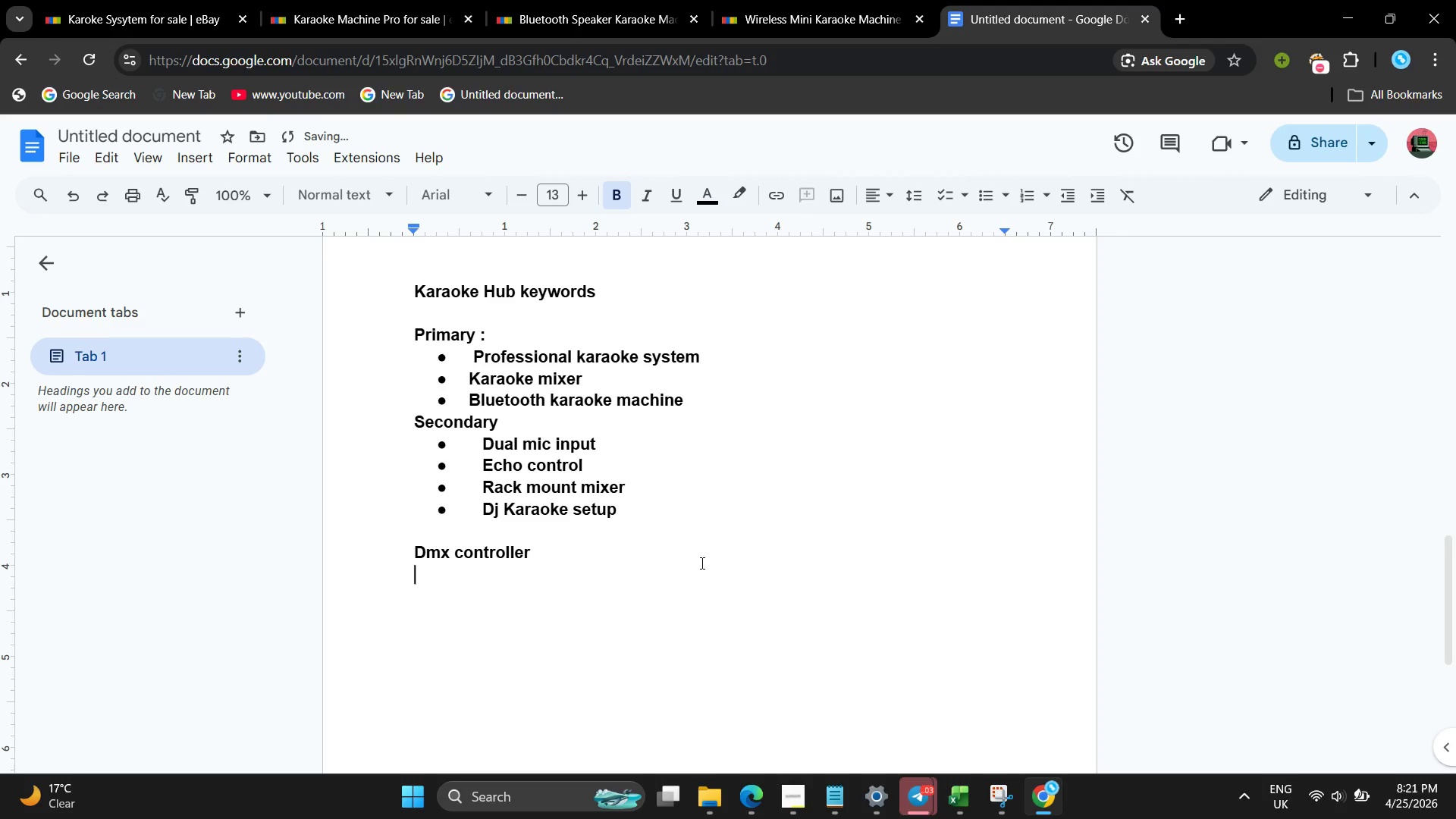 
key(Enter)
 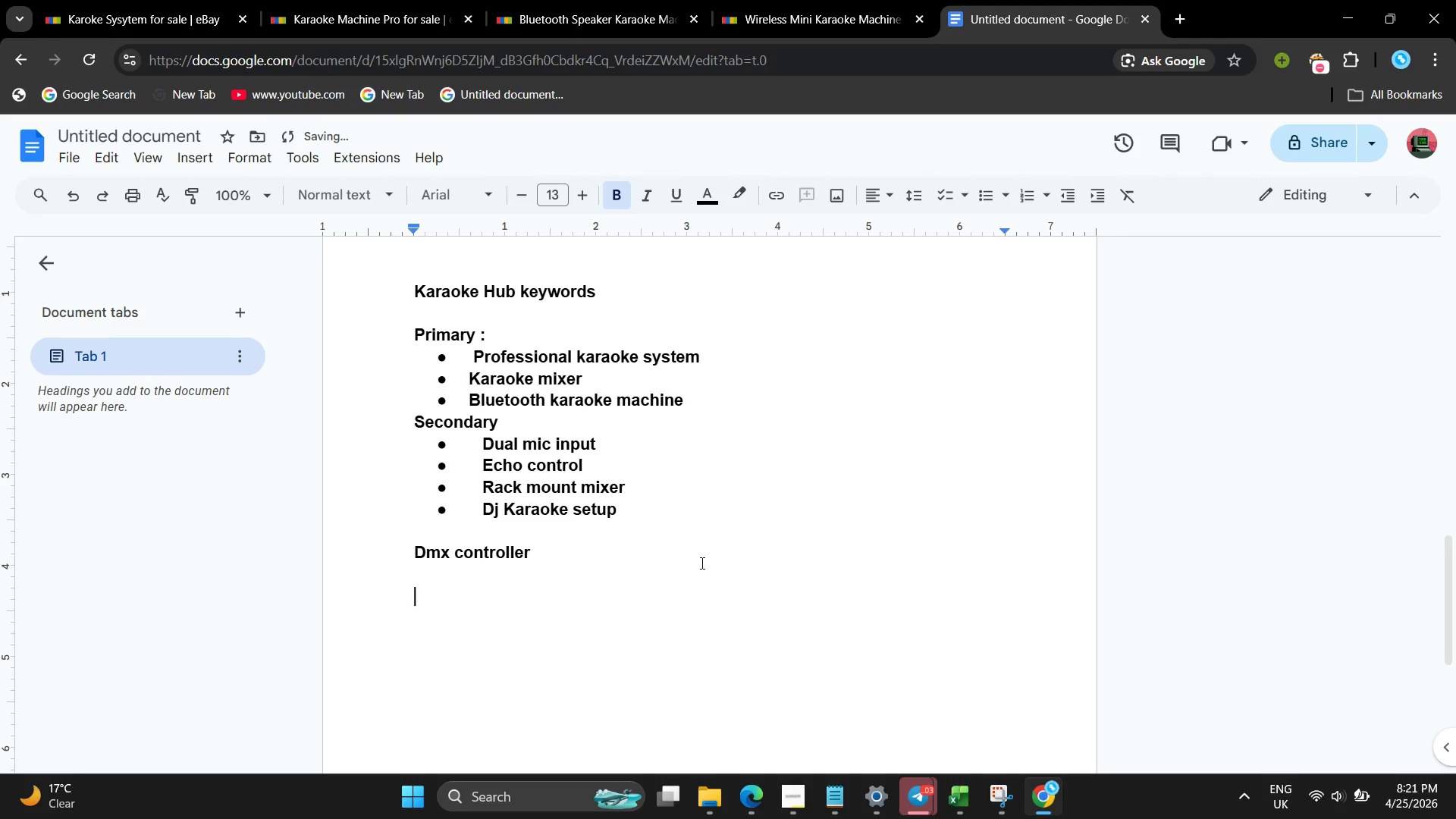 
key(Enter)
 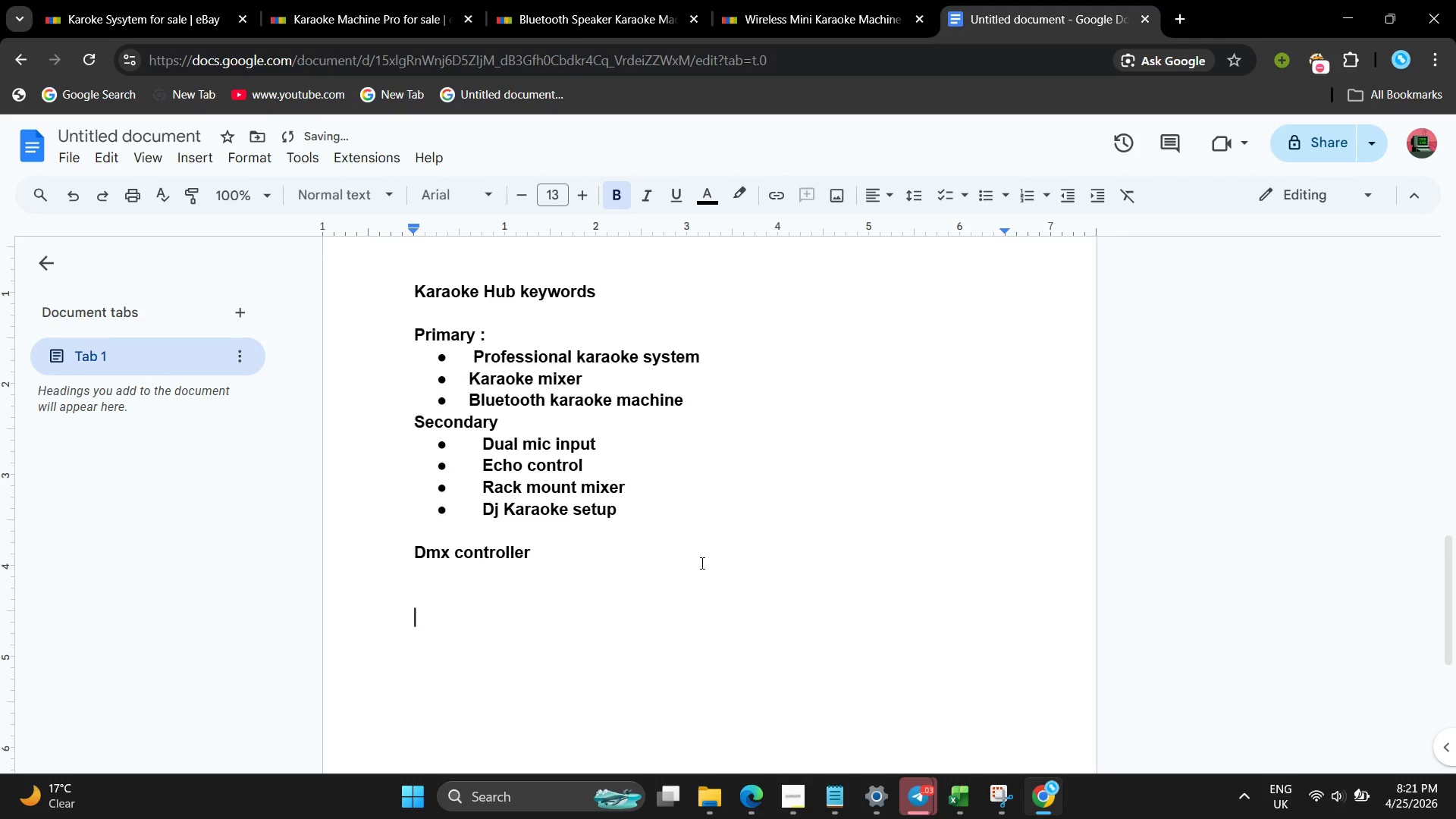 
key(Enter)
 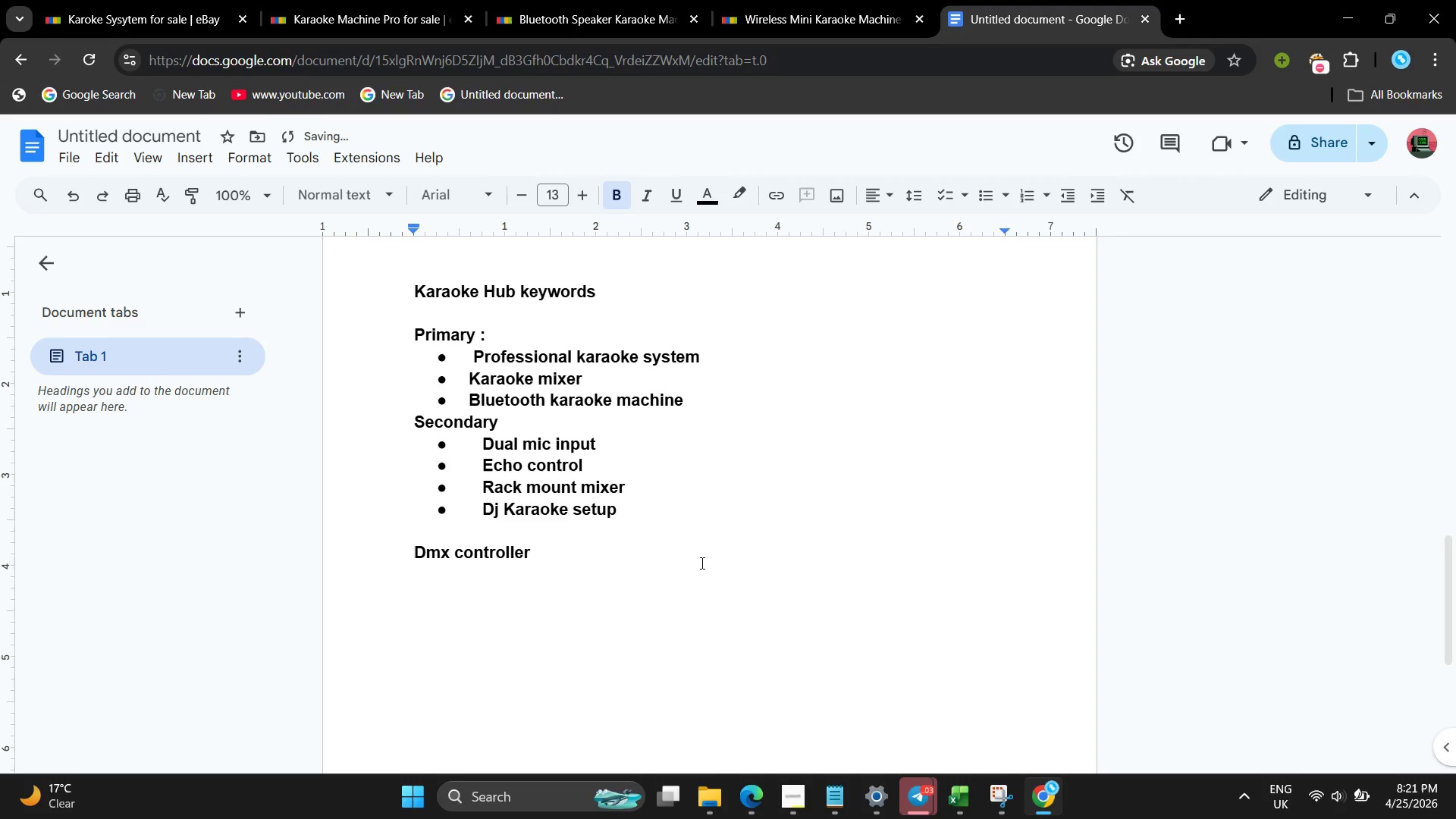 
key(Backspace)
 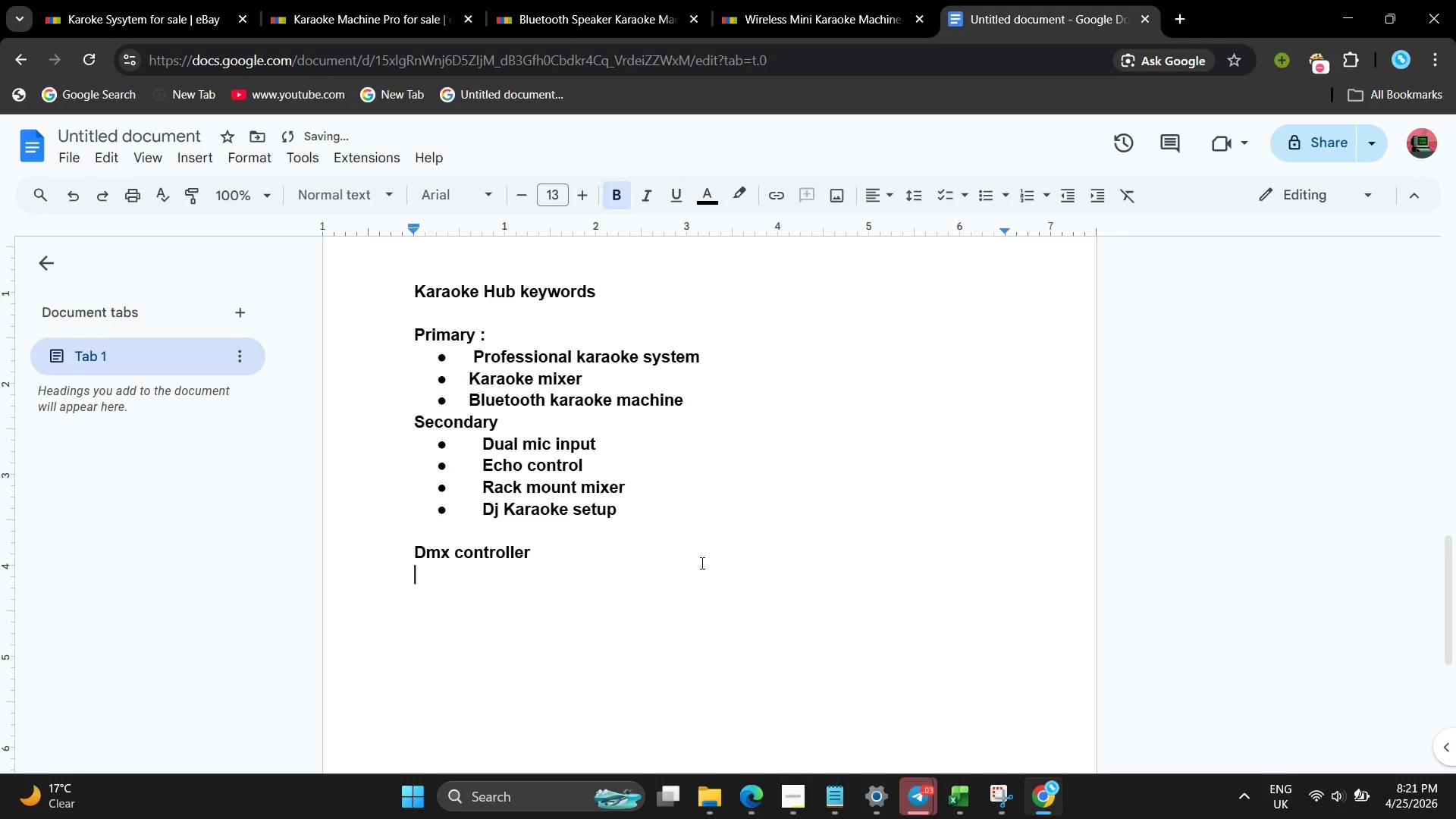 
key(Backspace)
 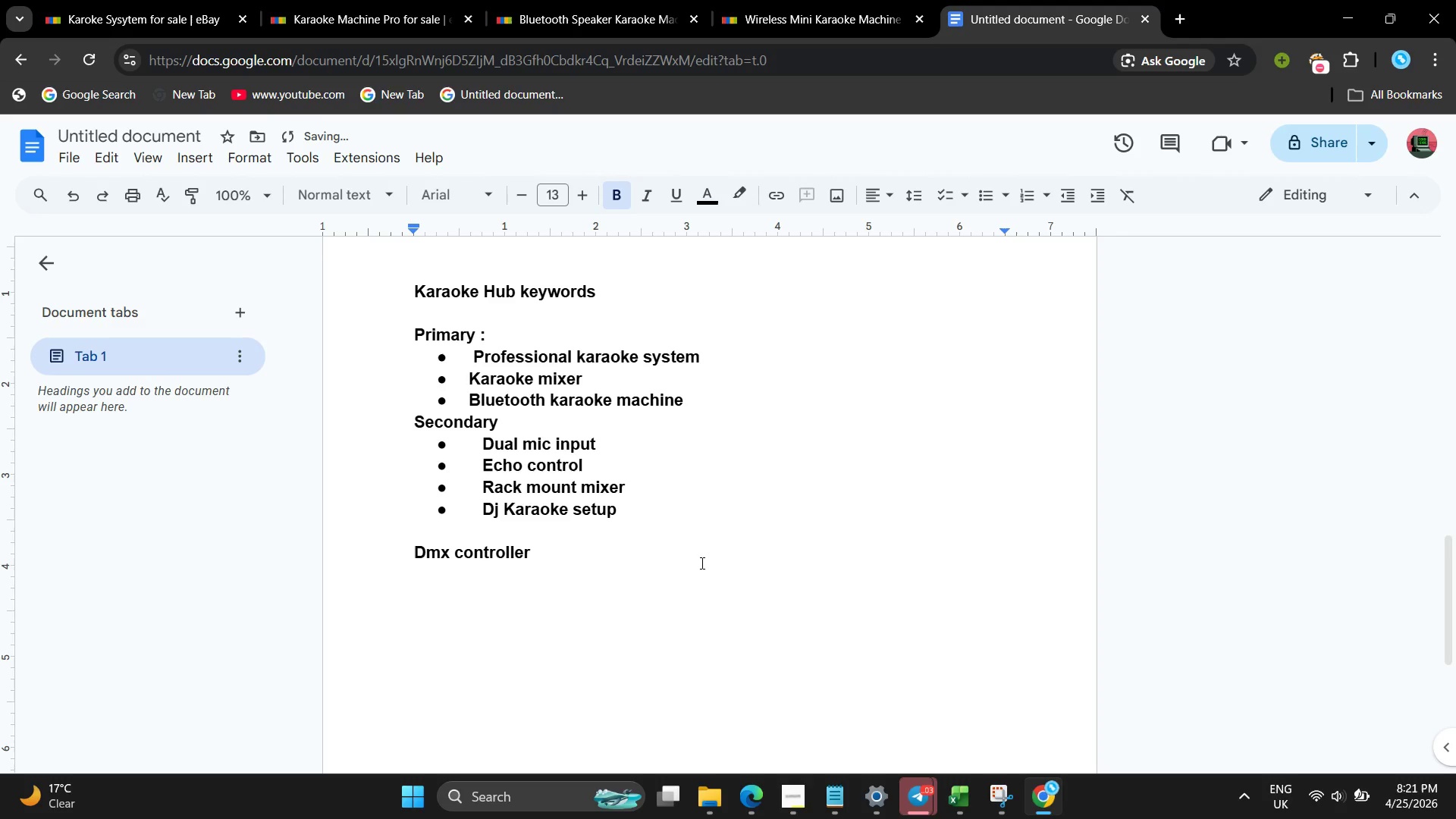 
key(Space)
 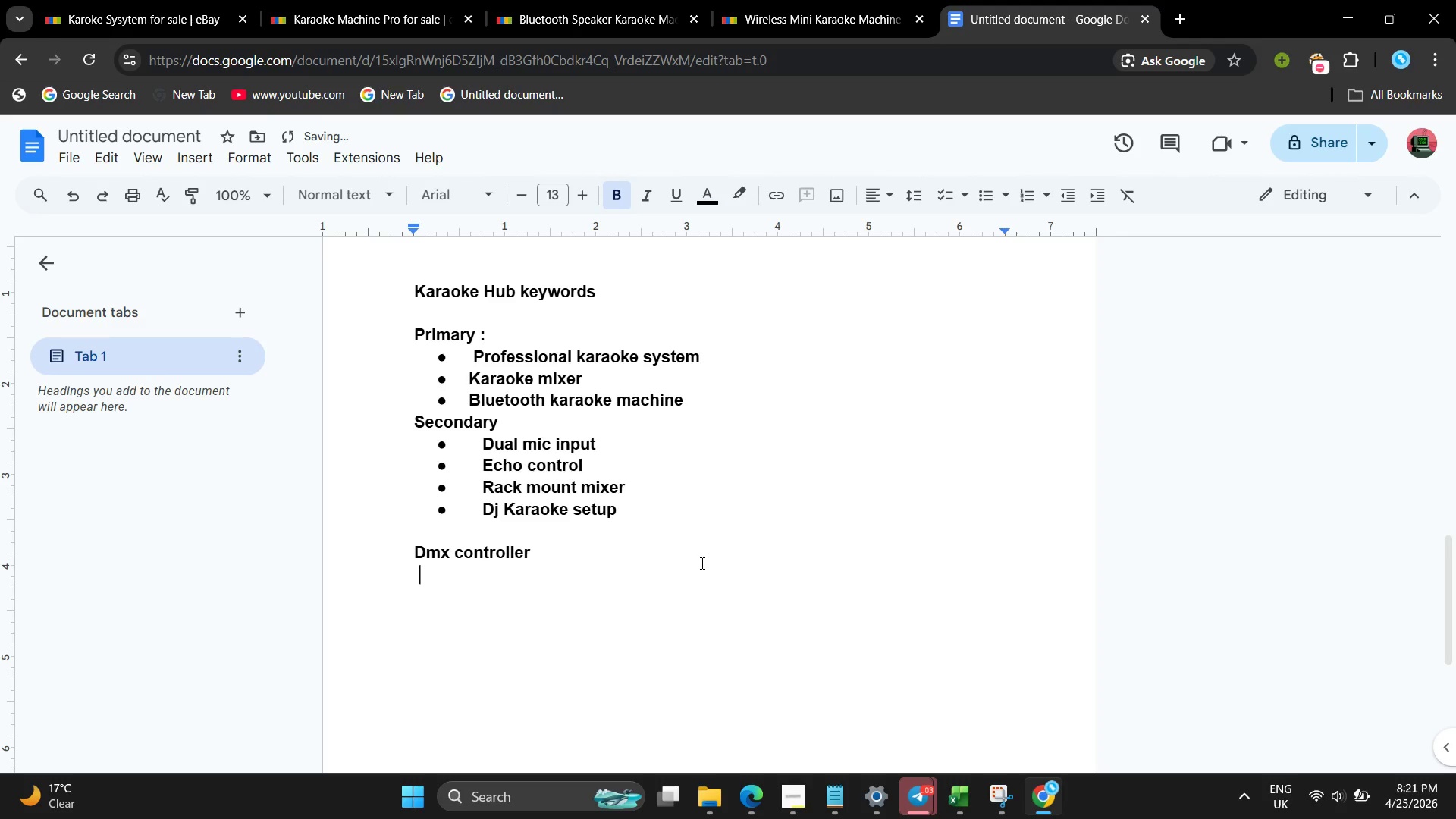 
key(Space)
 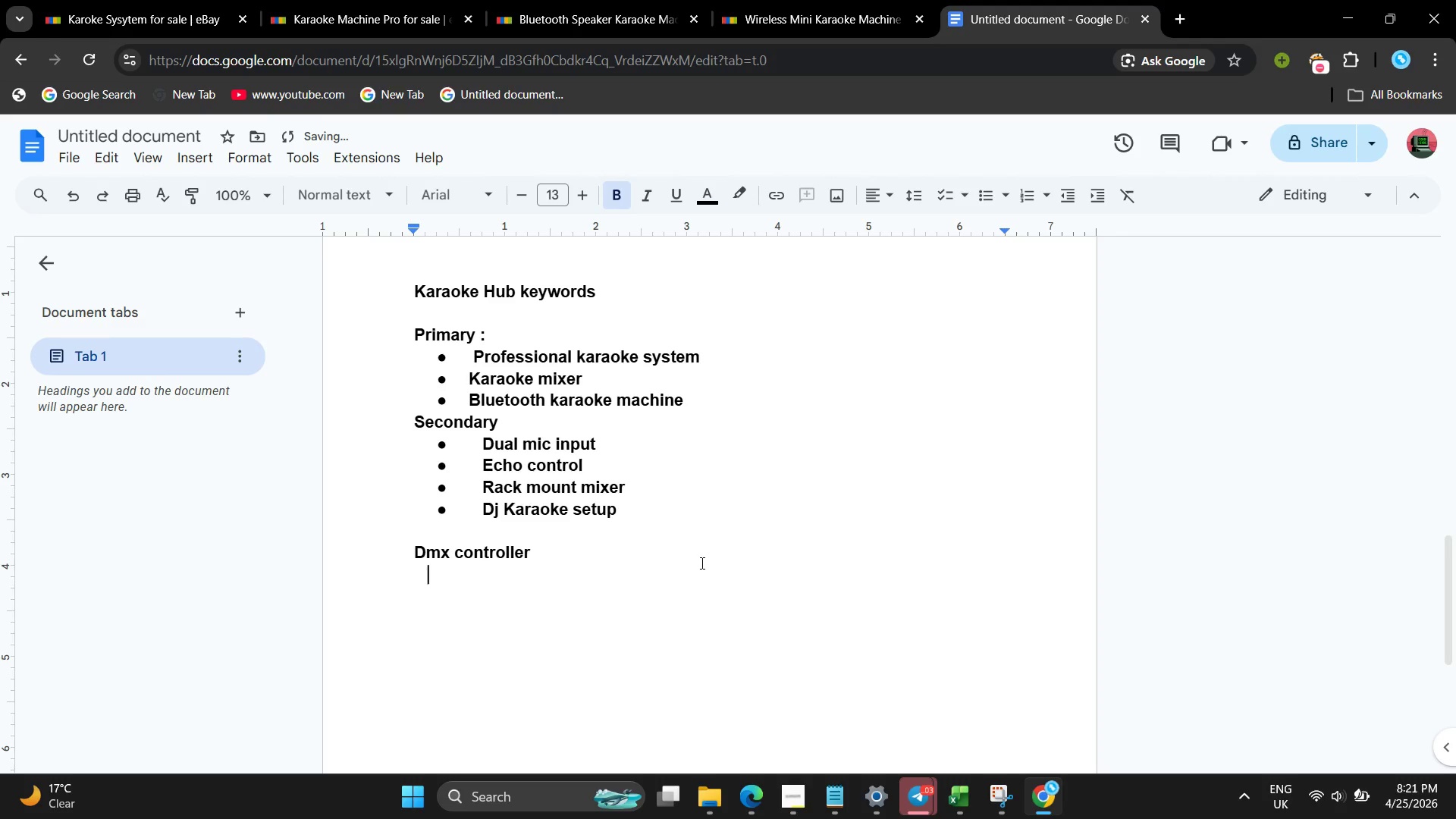 
key(Space)
 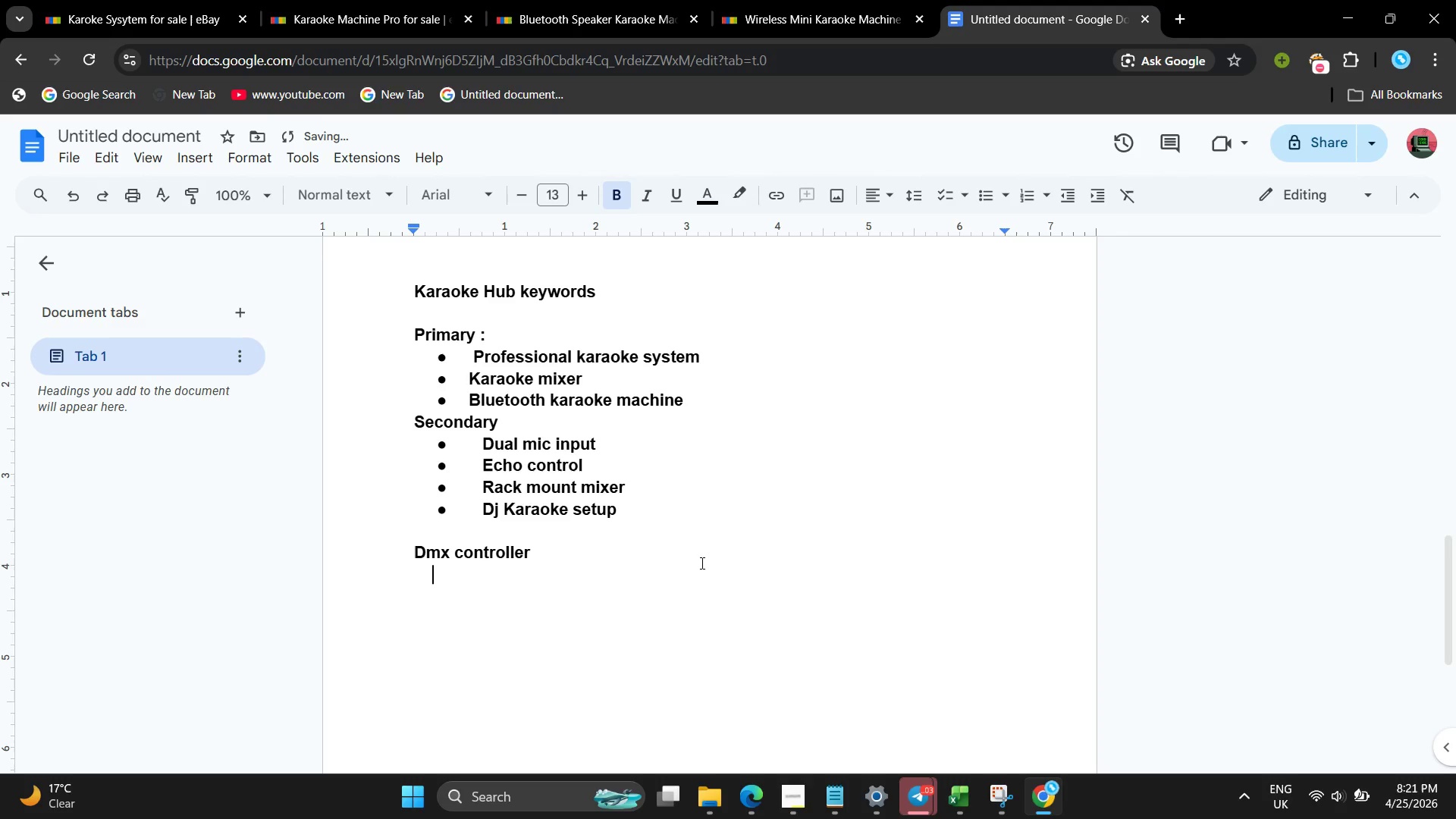 
key(Space)
 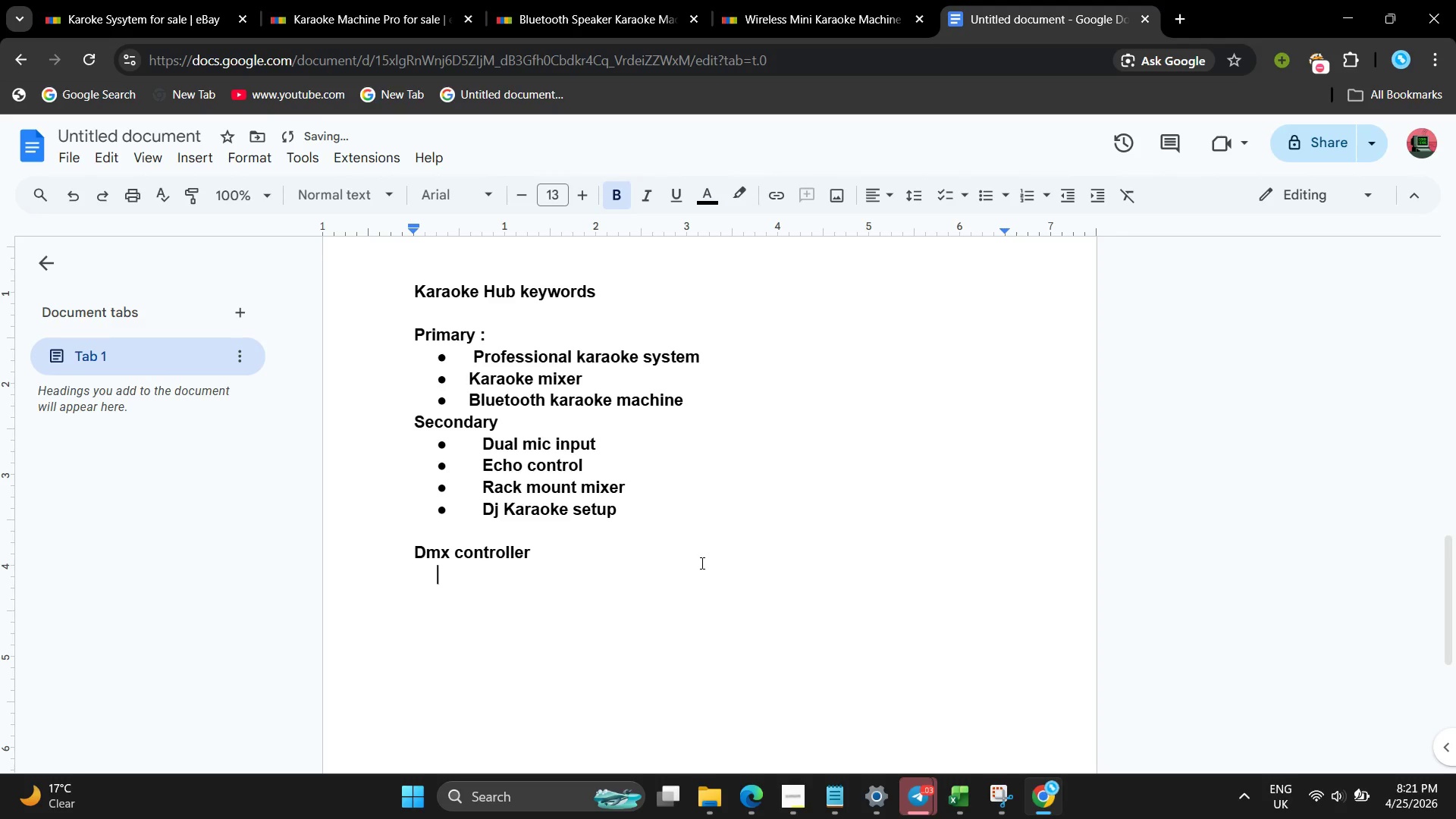 
key(Space)
 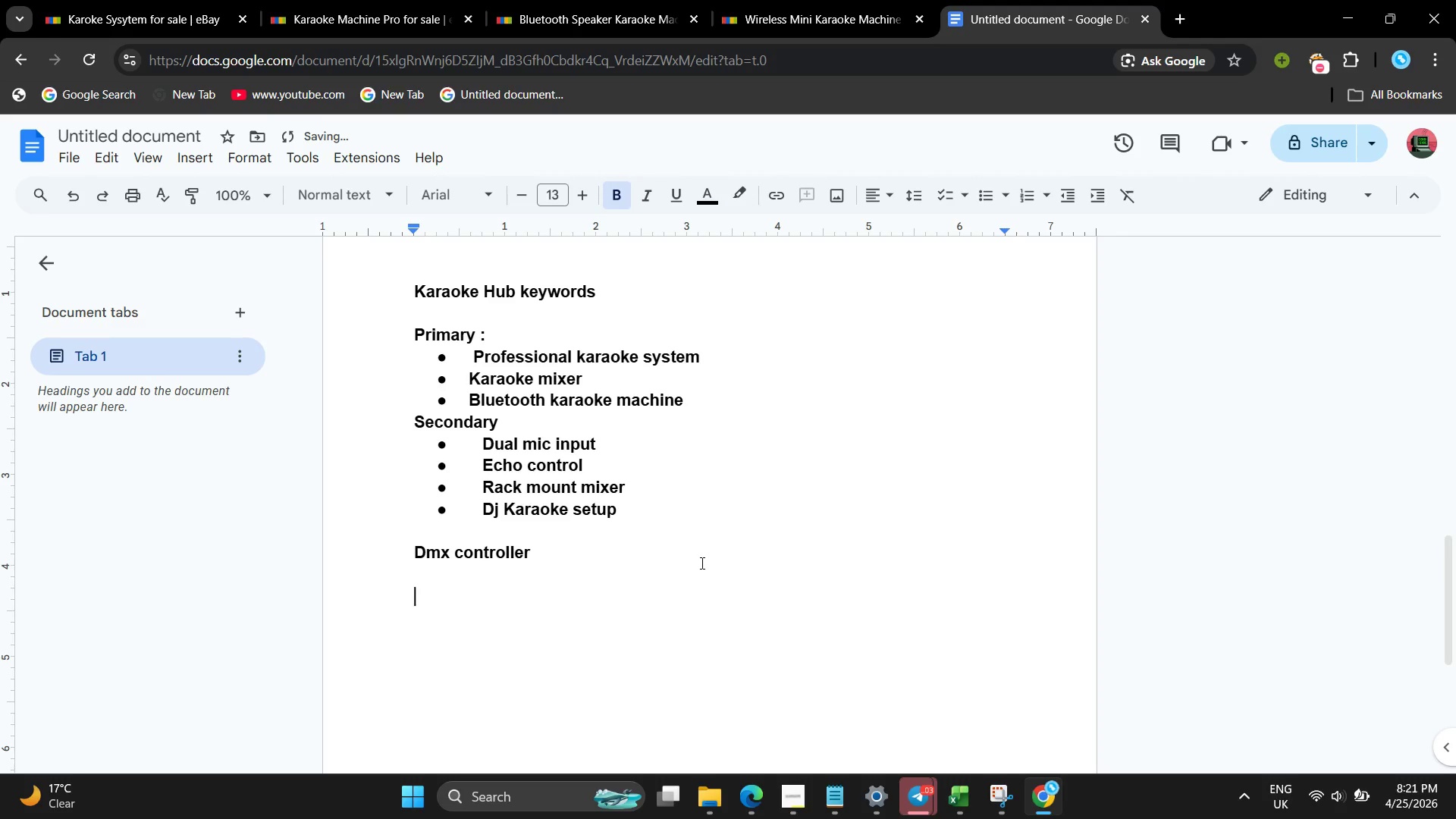 
key(Enter)
 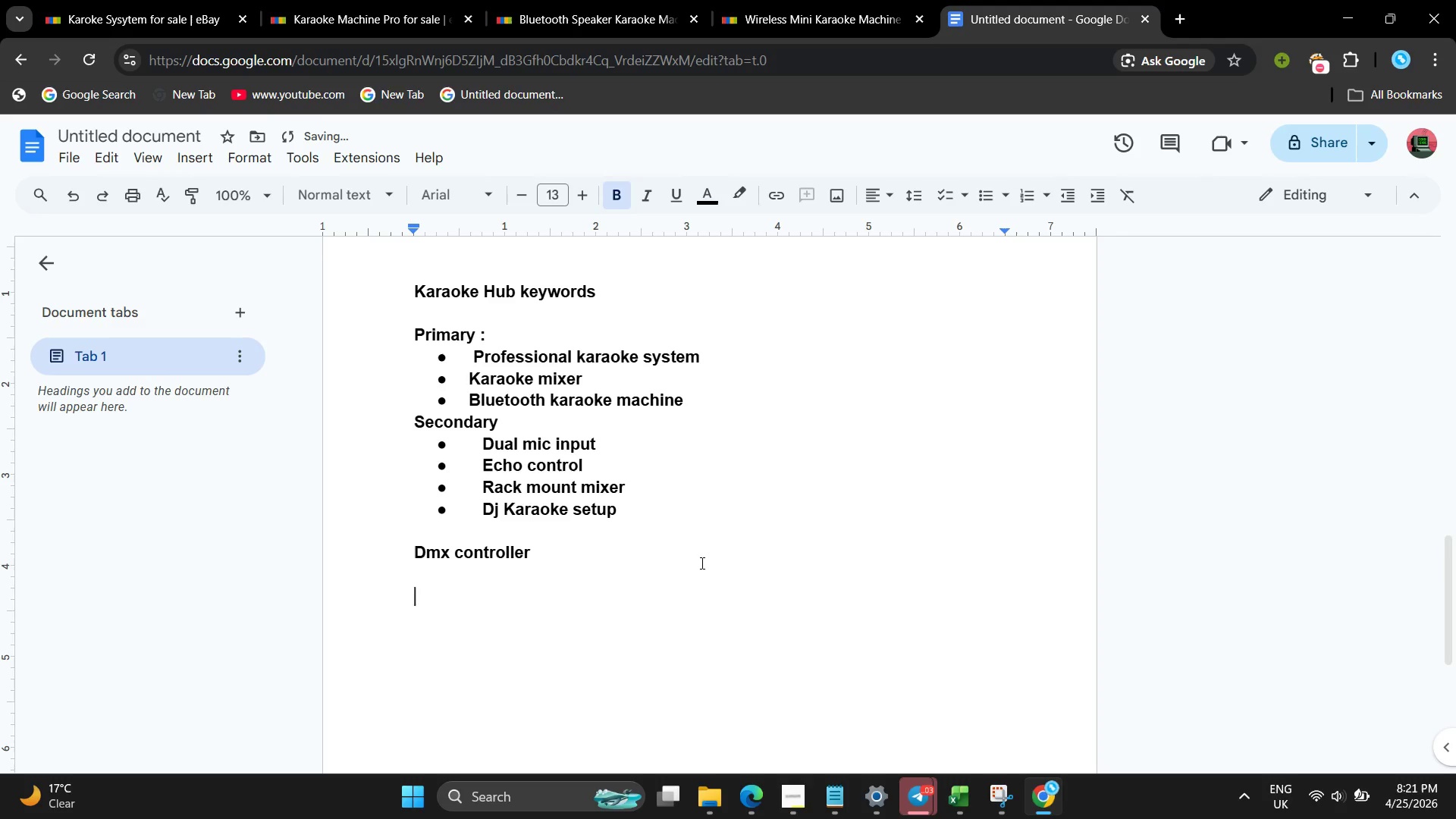 
hold_key(key=Space, duration=1.06)
 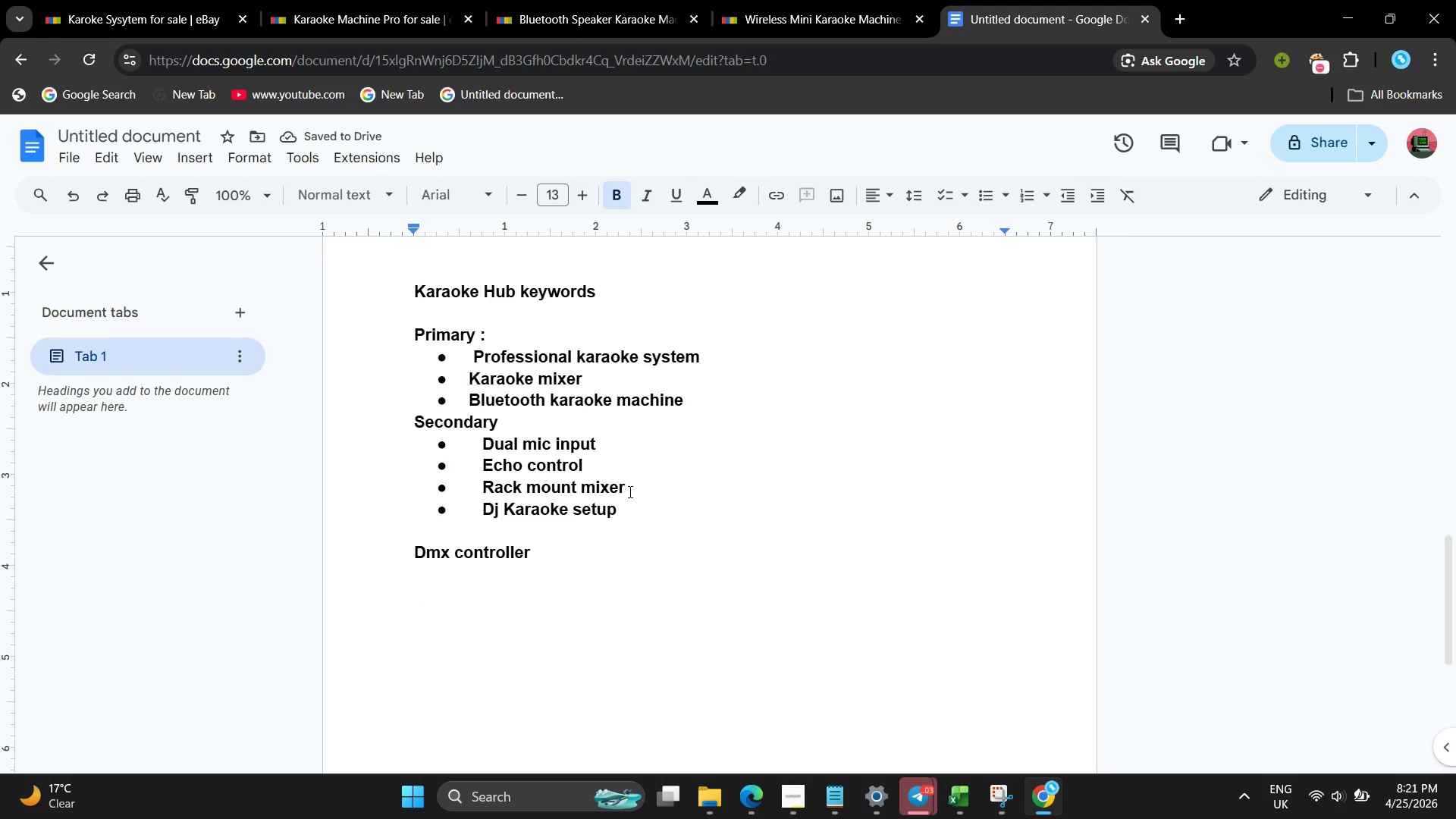 
left_click([334, 0])
 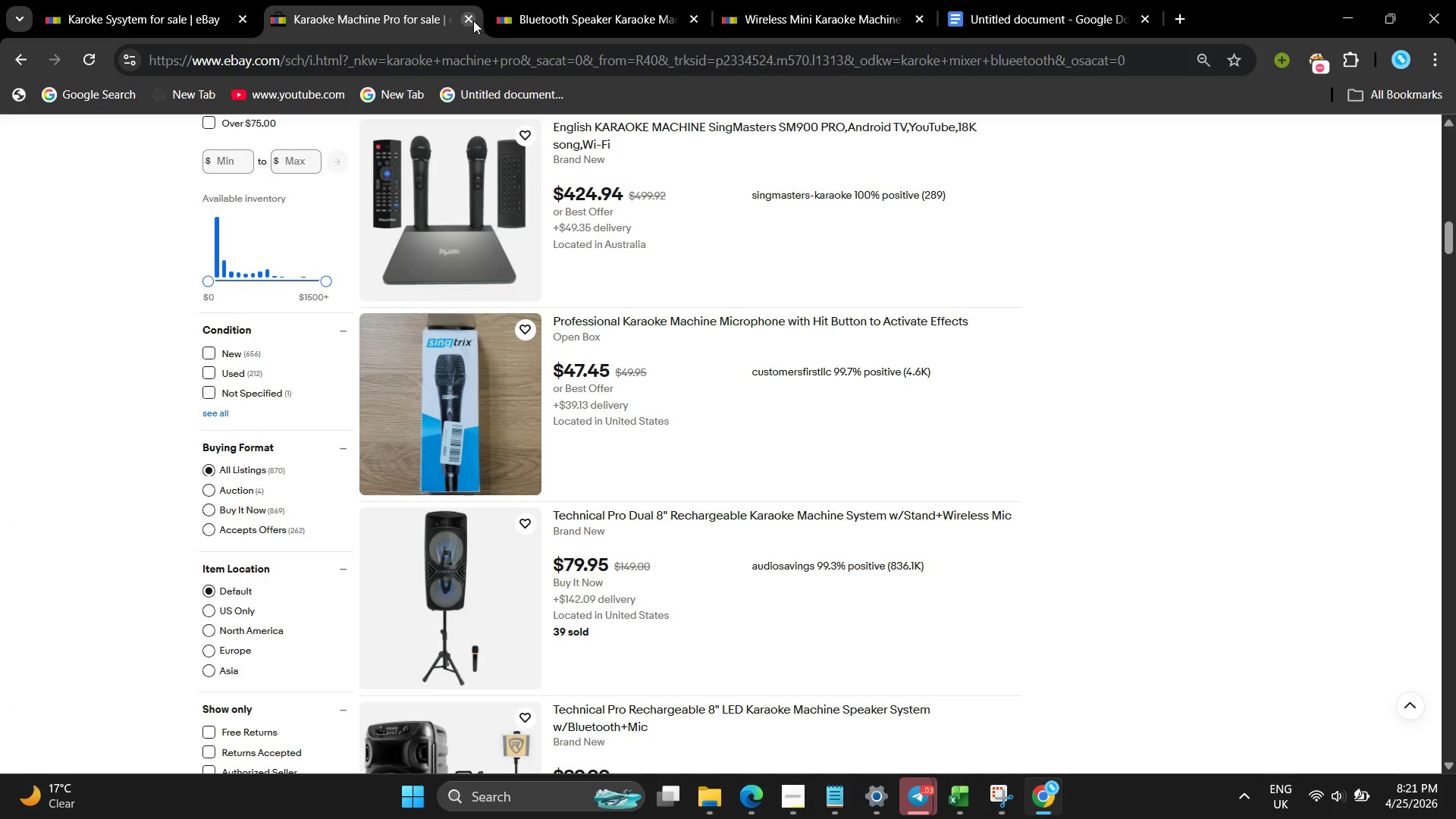 
left_click([473, 20])
 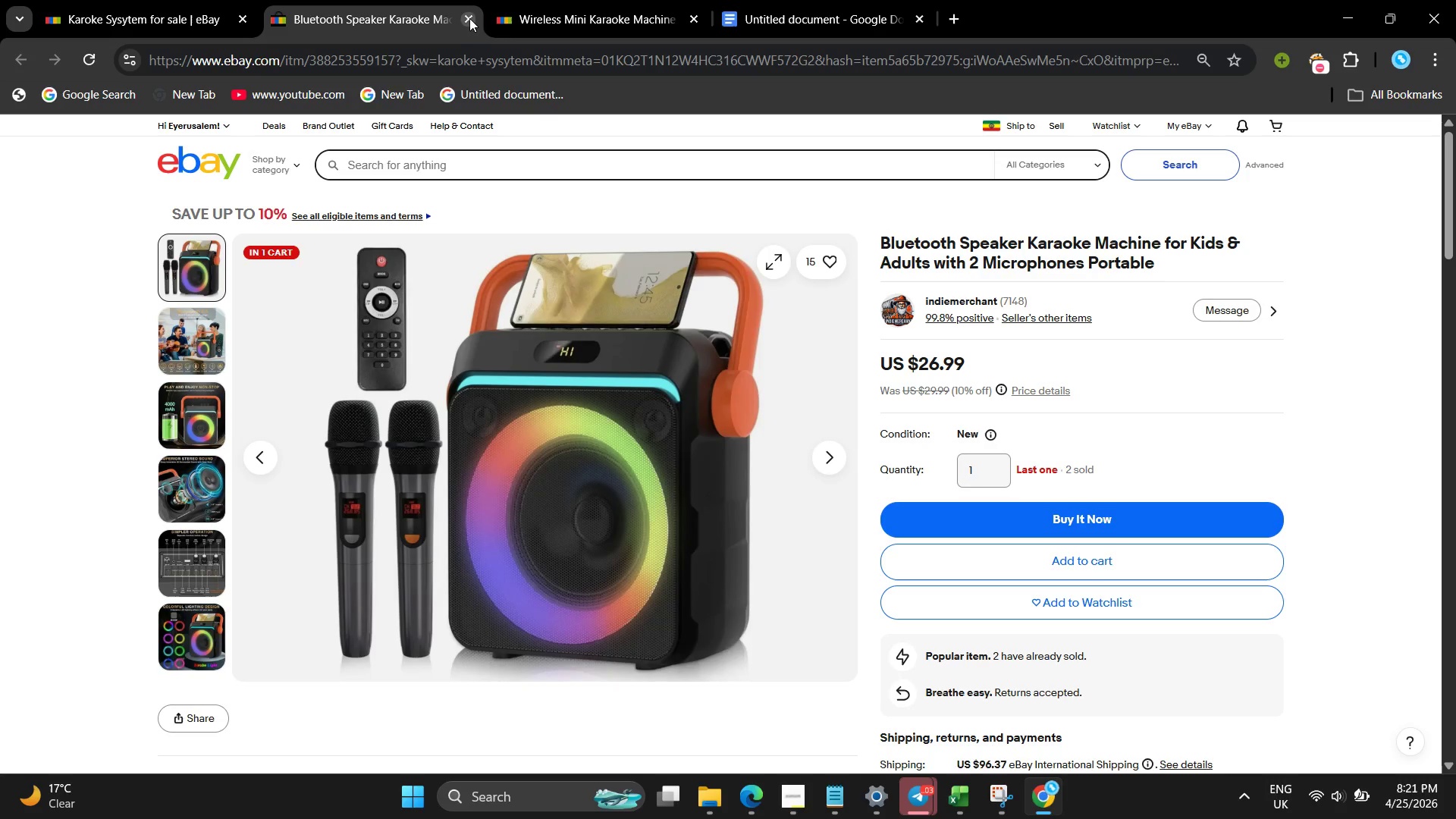 
left_click([467, 17])
 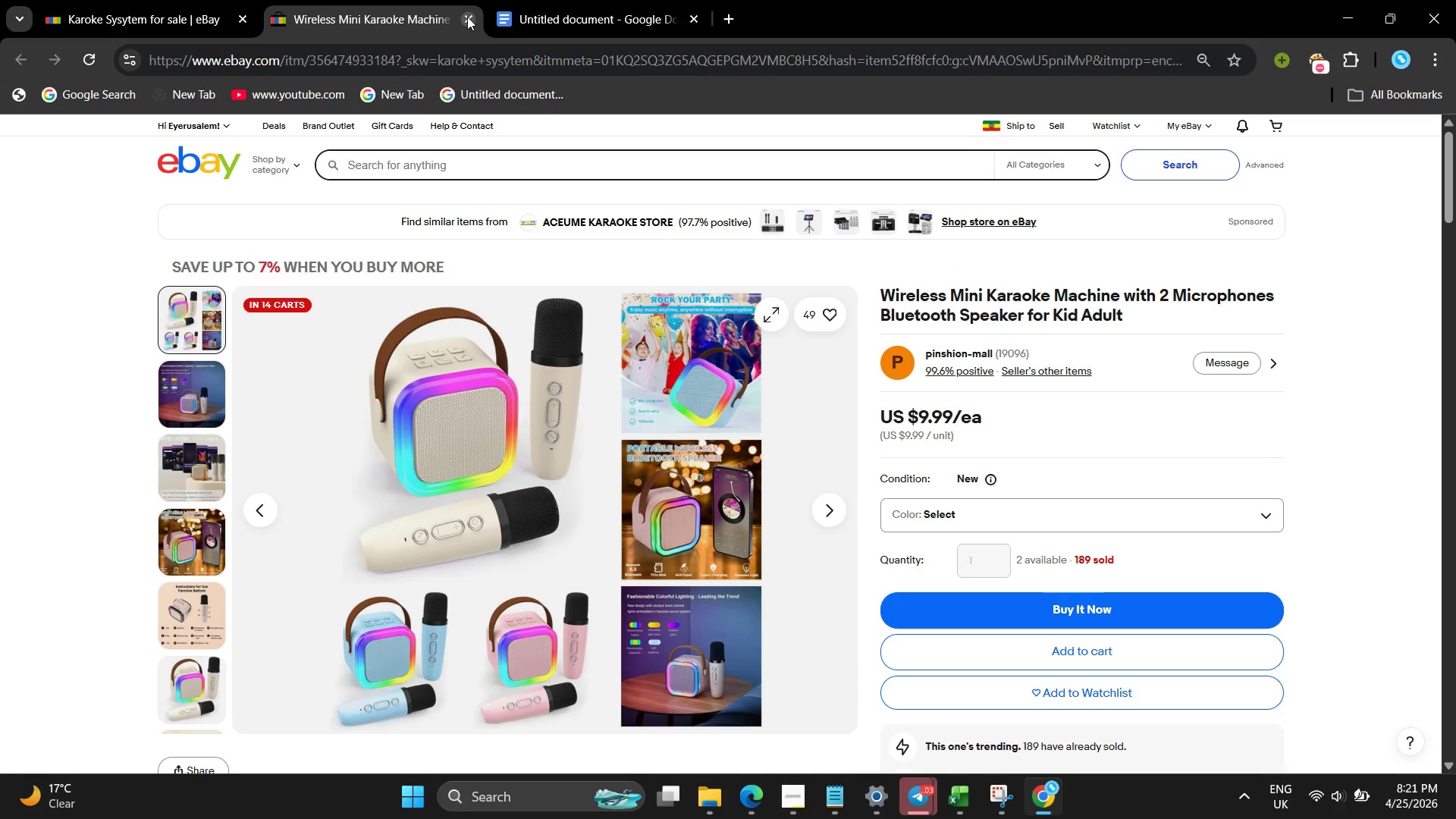 
left_click([467, 17])
 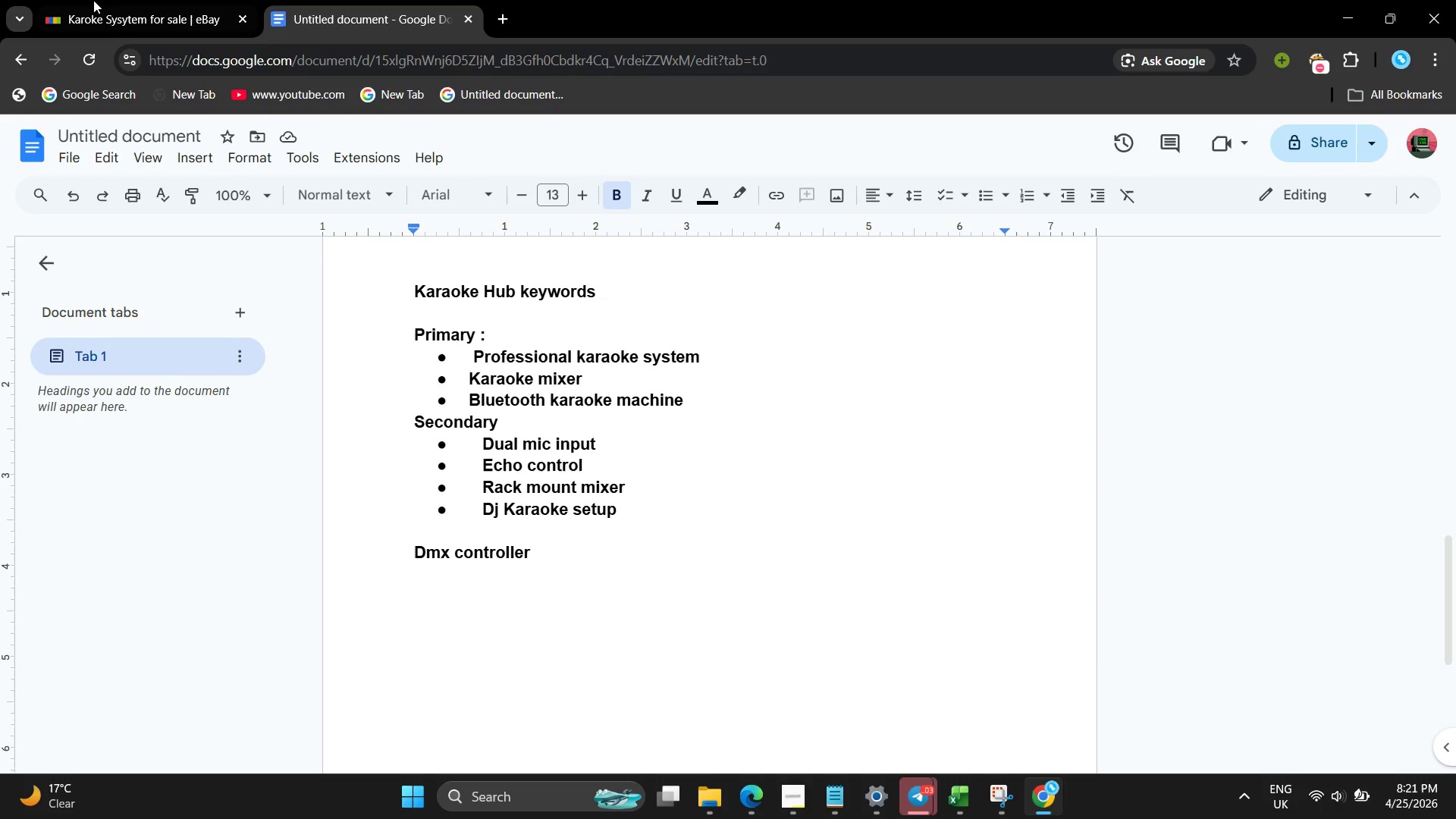 
left_click([93, 0])
 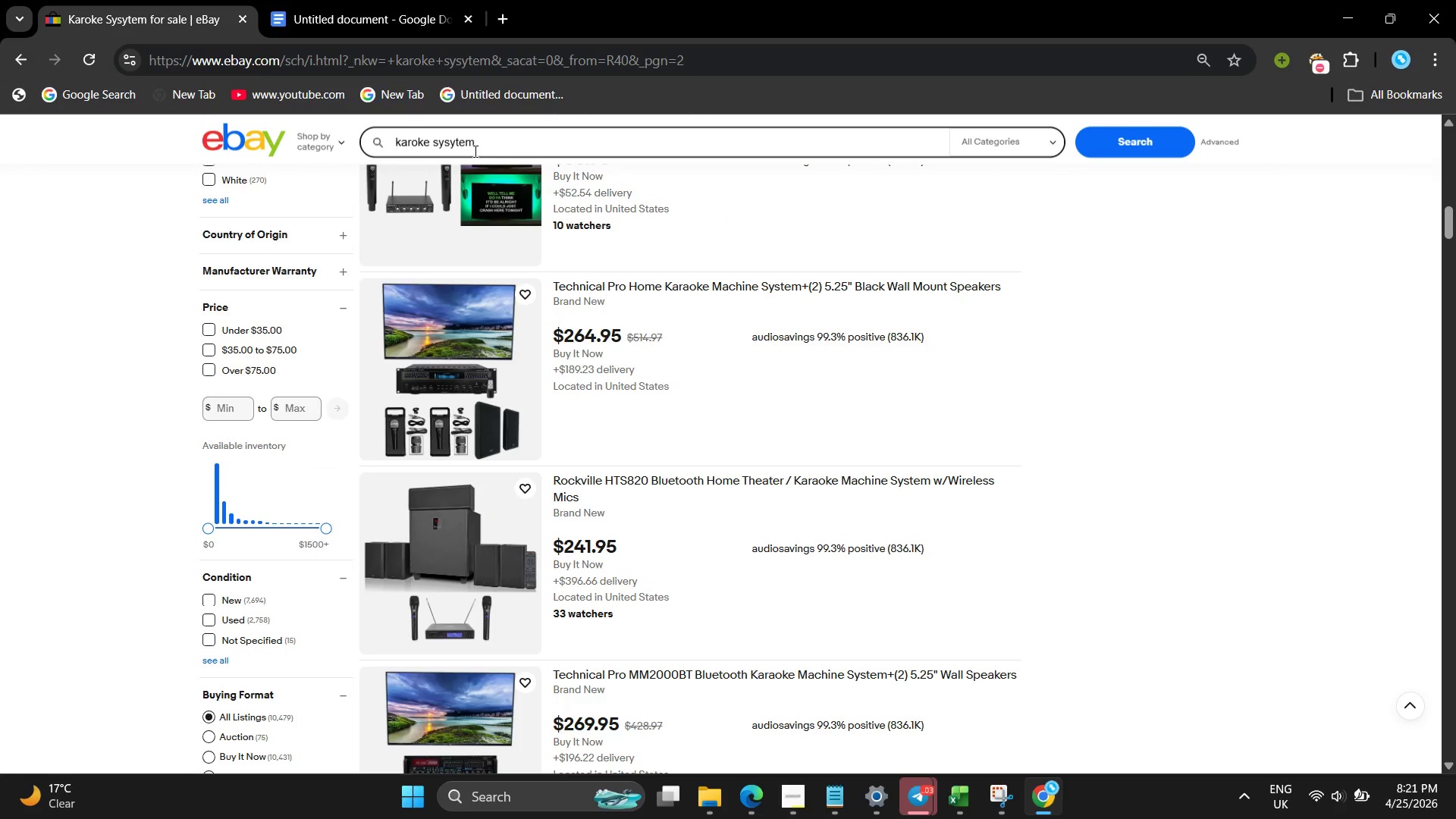 
left_click_drag(start_coordinate=[483, 145], to_coordinate=[308, 141])
 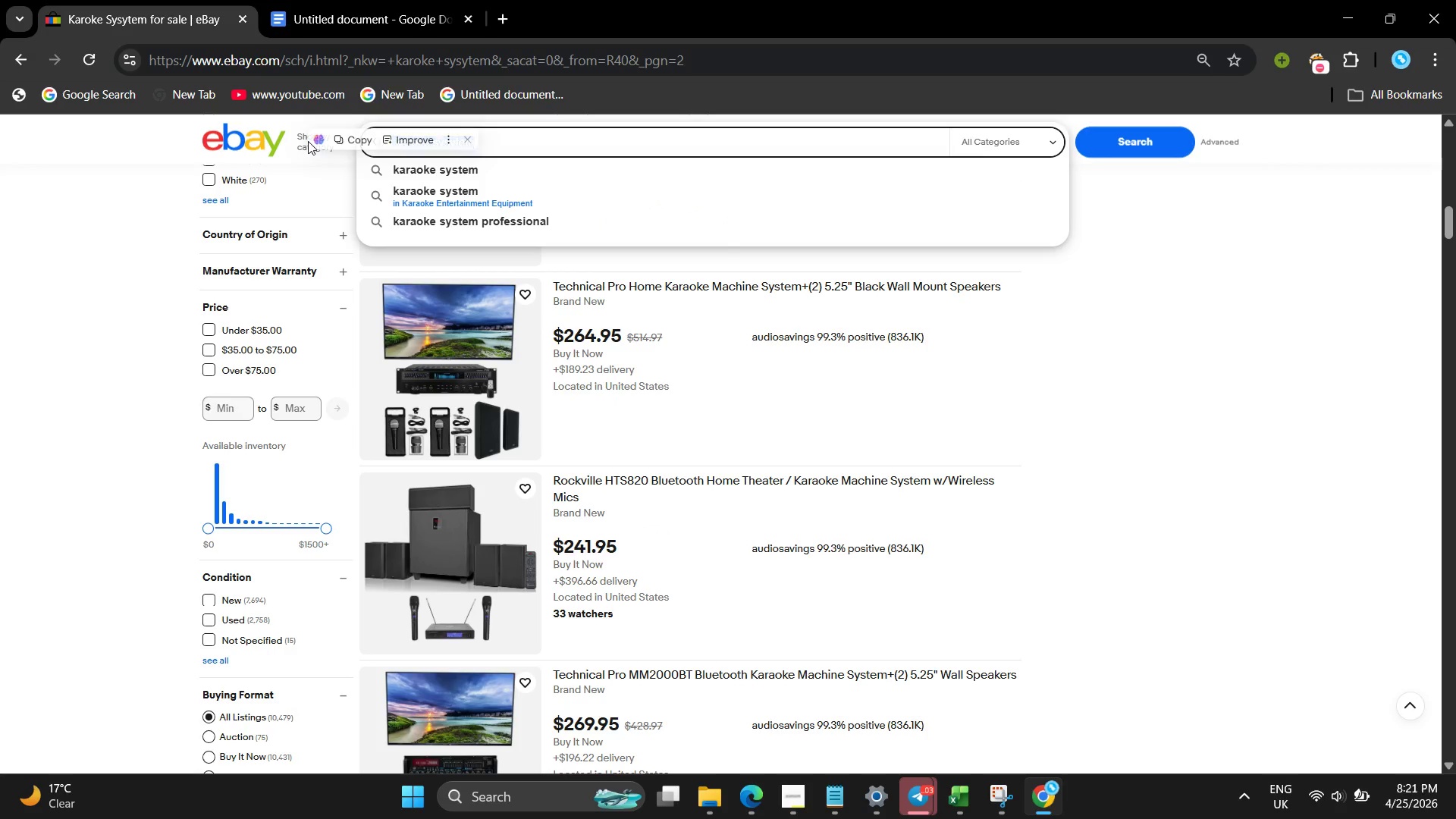 
key(Backspace)
 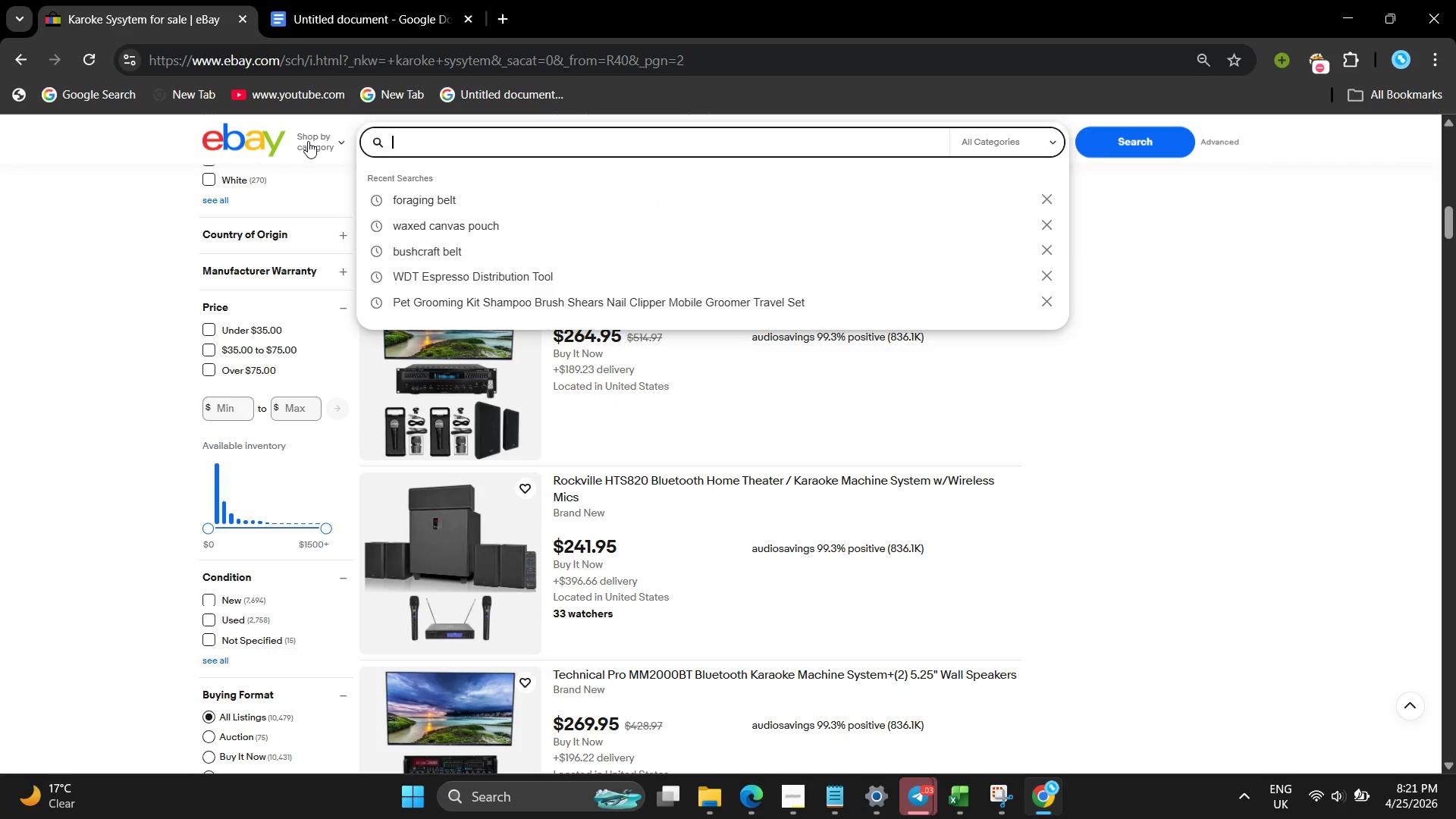 
type(Dmx controller )
 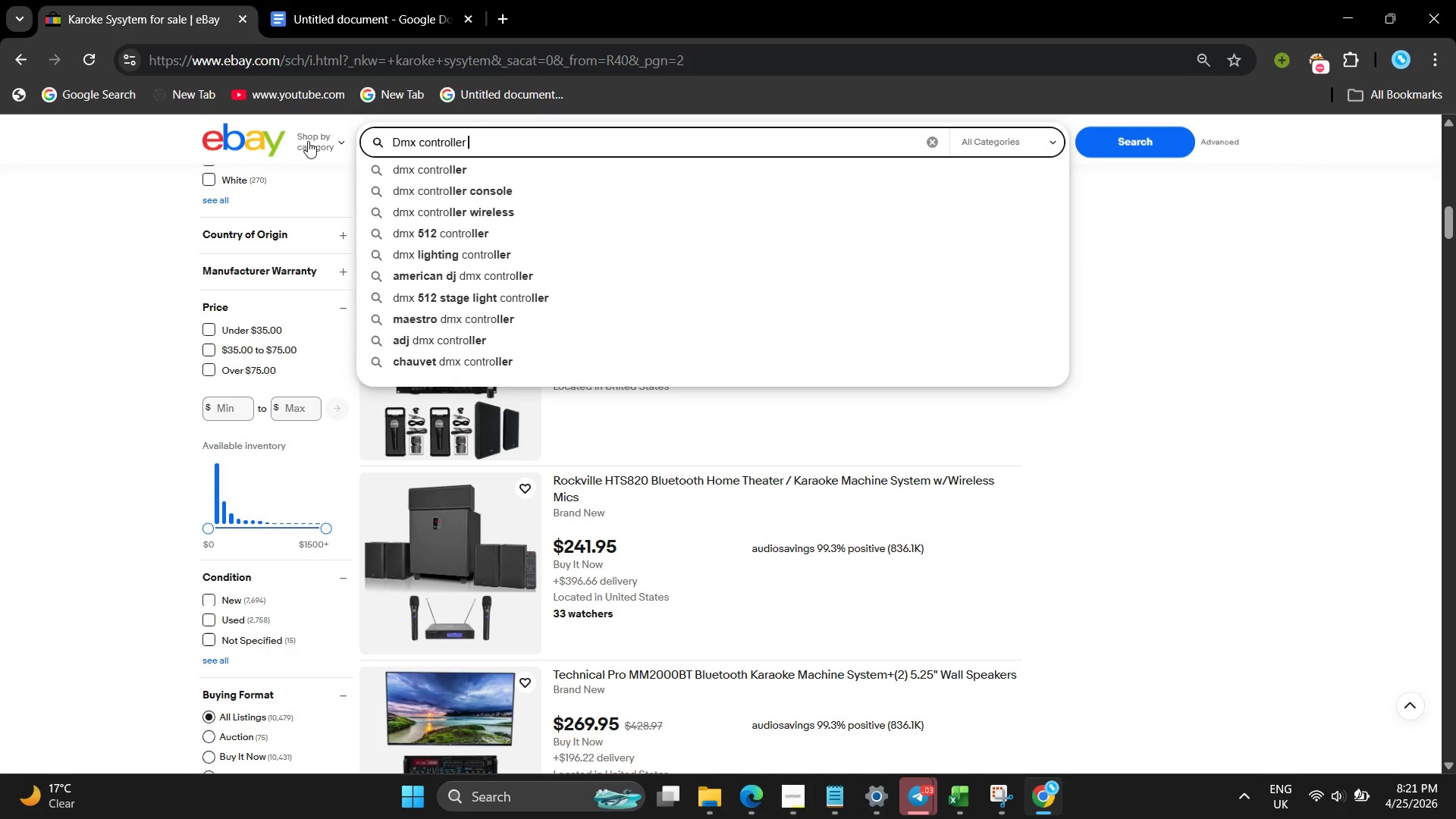 
key(Enter)
 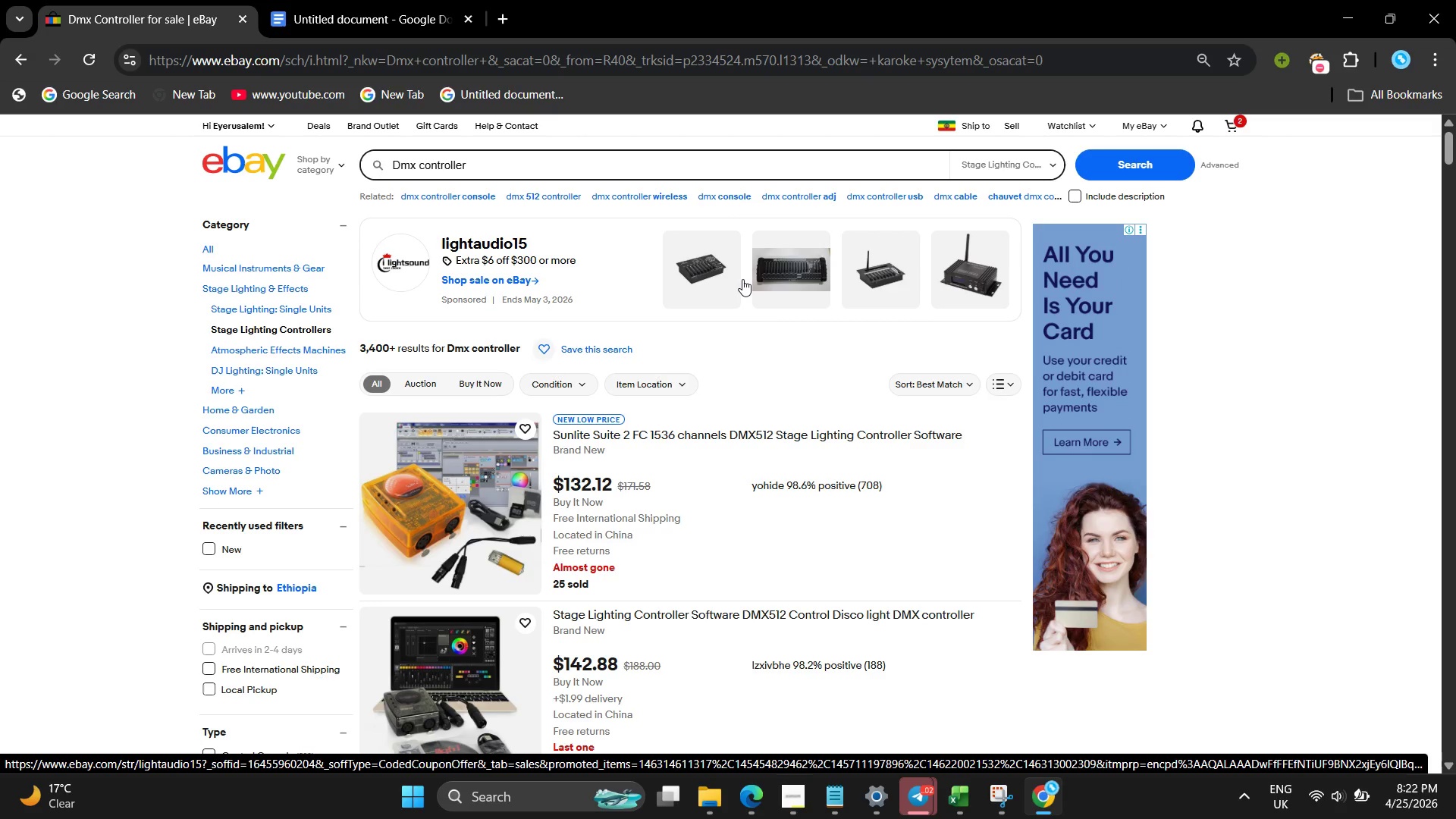 
wait(39.69)
 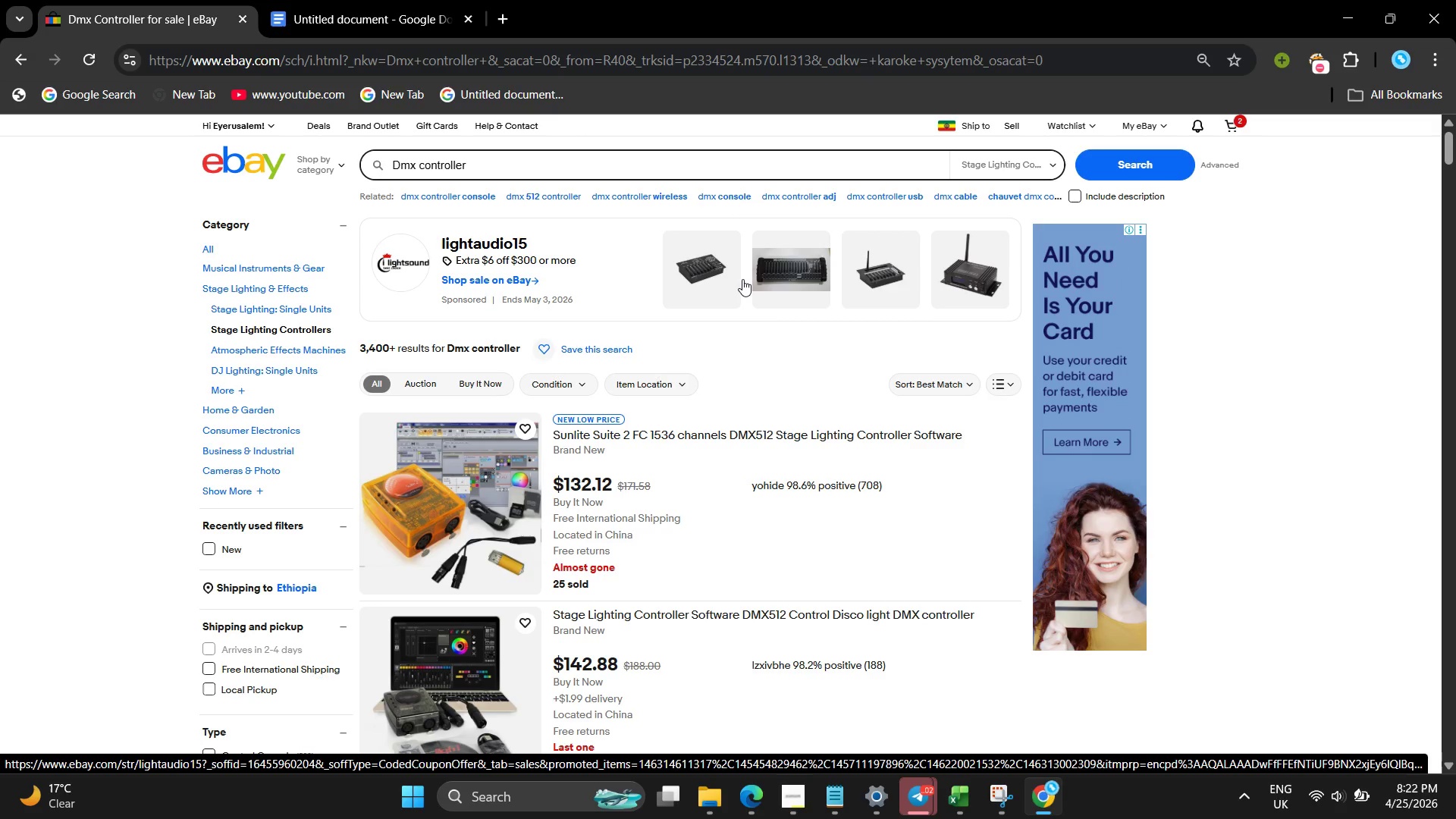 
scroll: coordinate [661, 554], scroll_direction: down, amount: 1.0